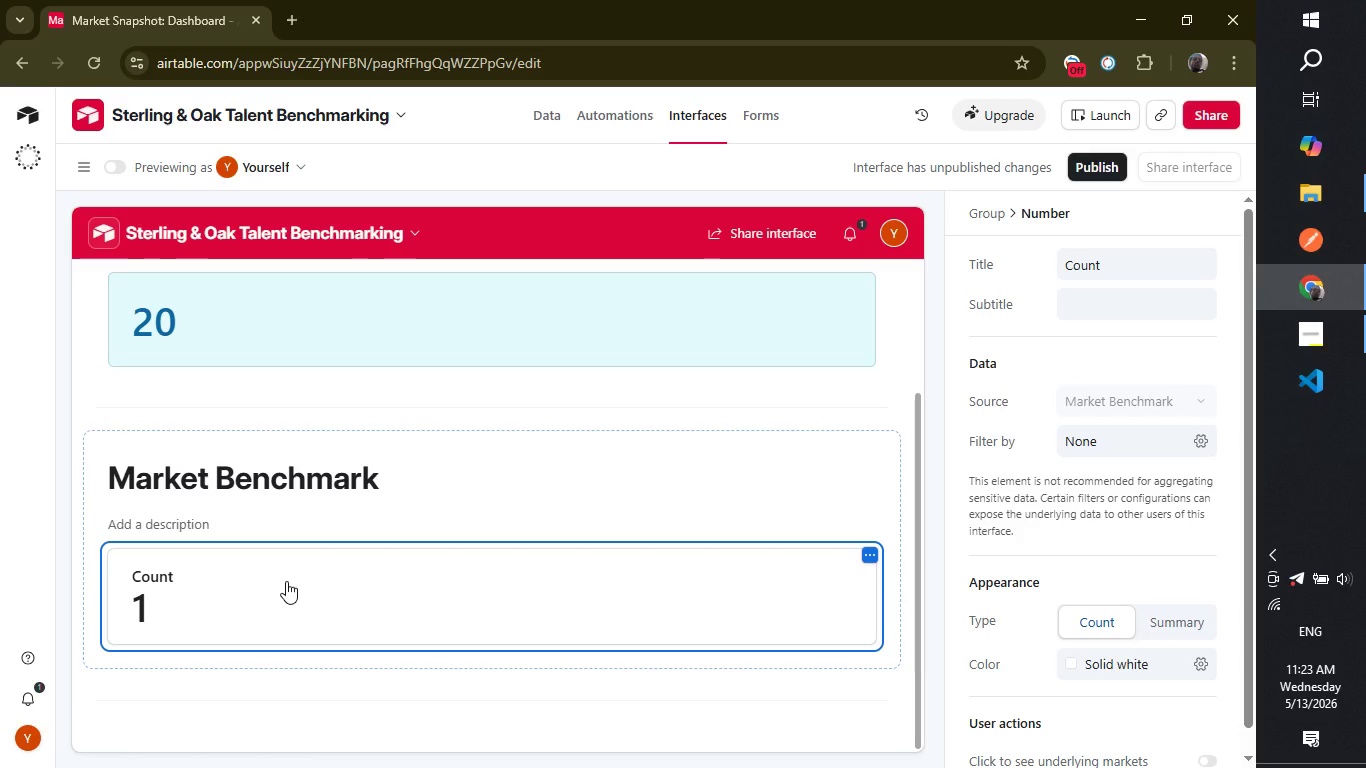 
double_click([309, 487])
 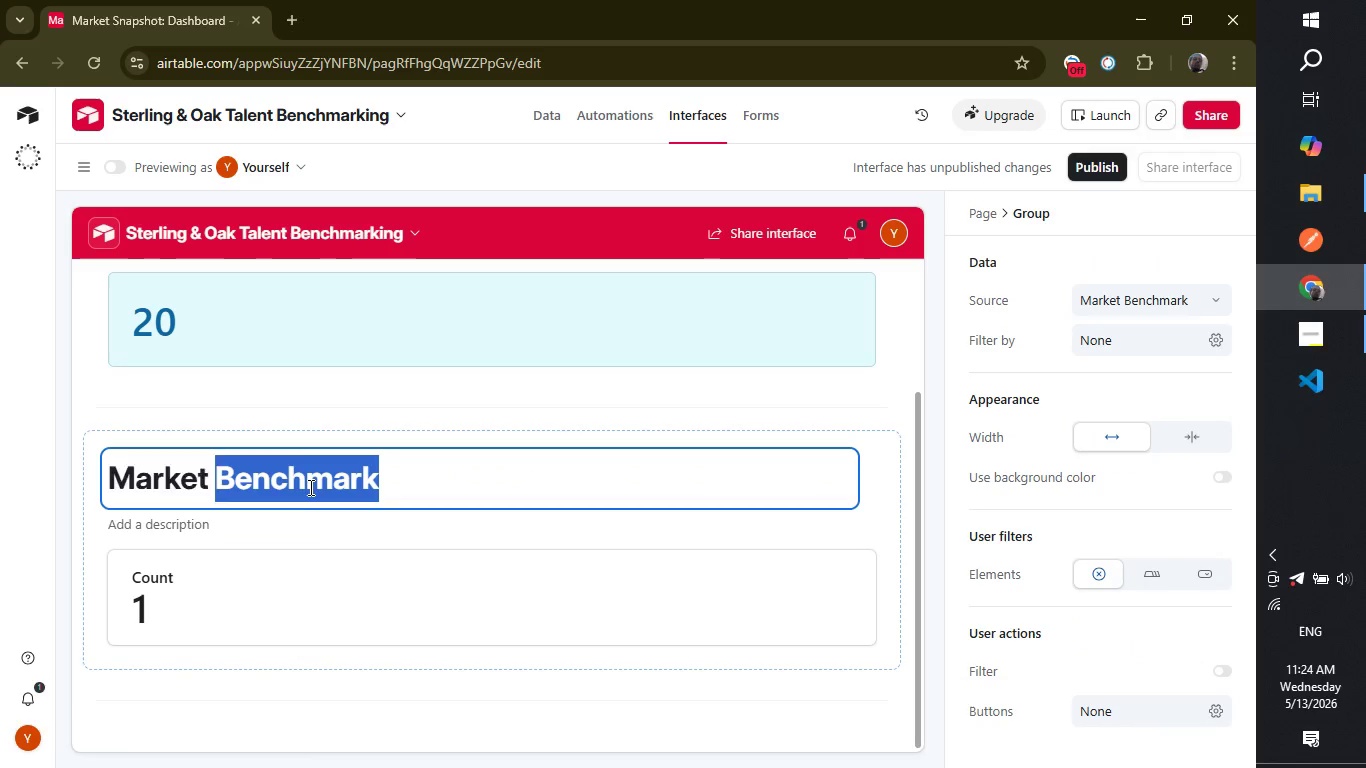 
triple_click([309, 487])
 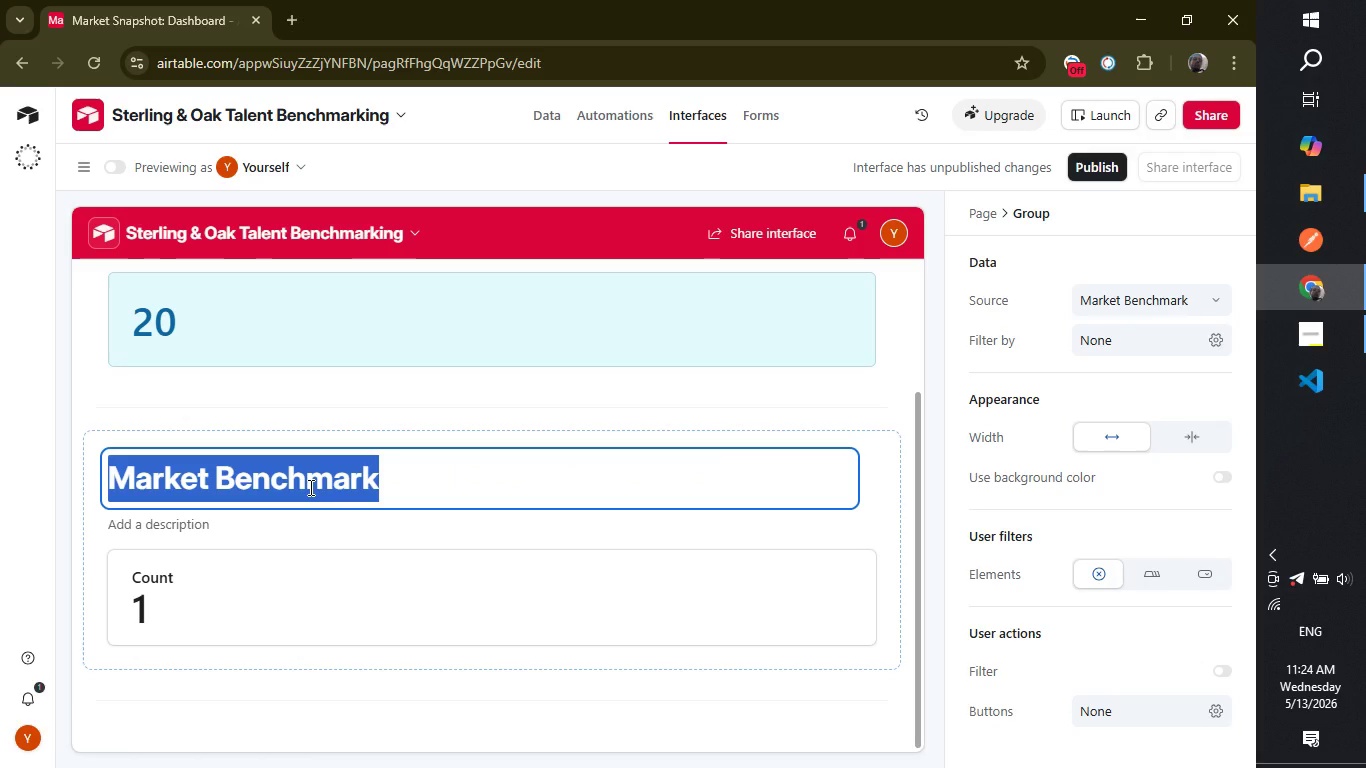 
wait(7.12)
 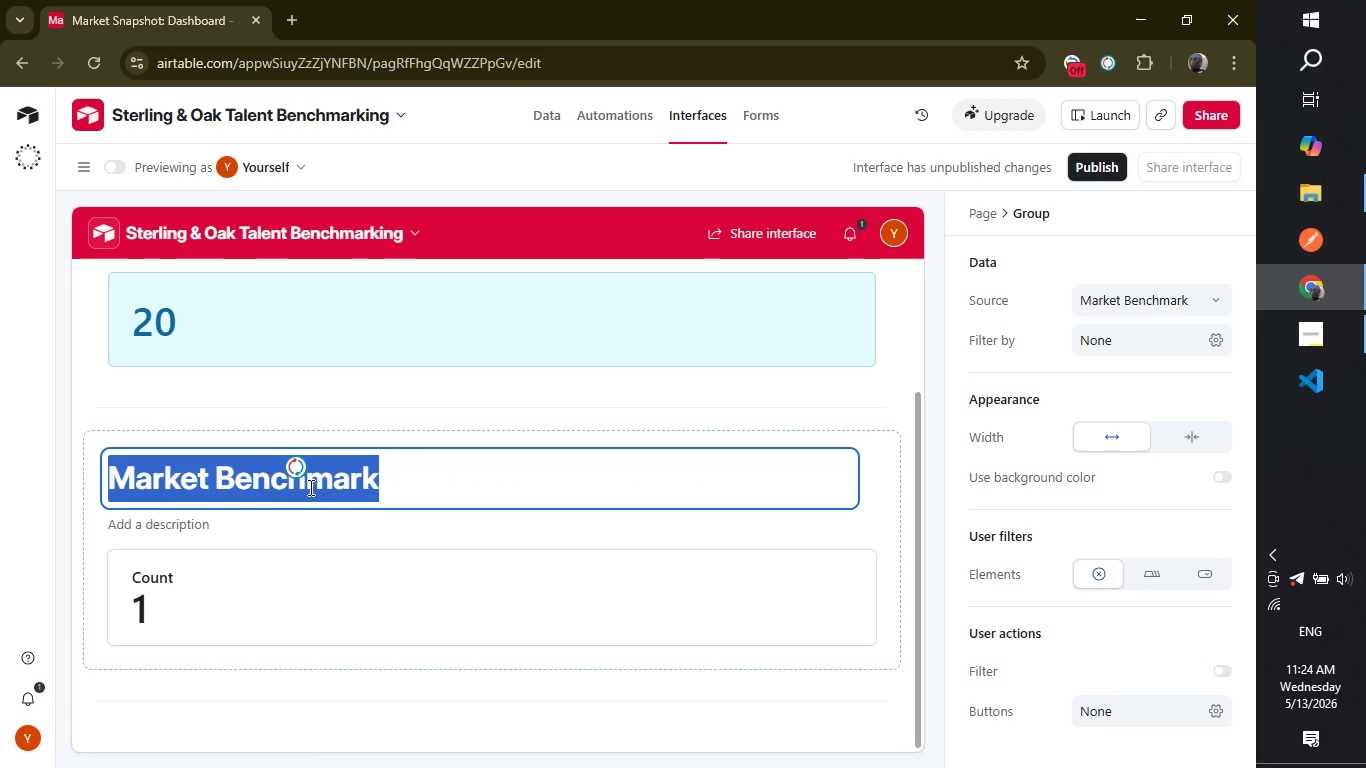 
type(Regional Avg Salary)
 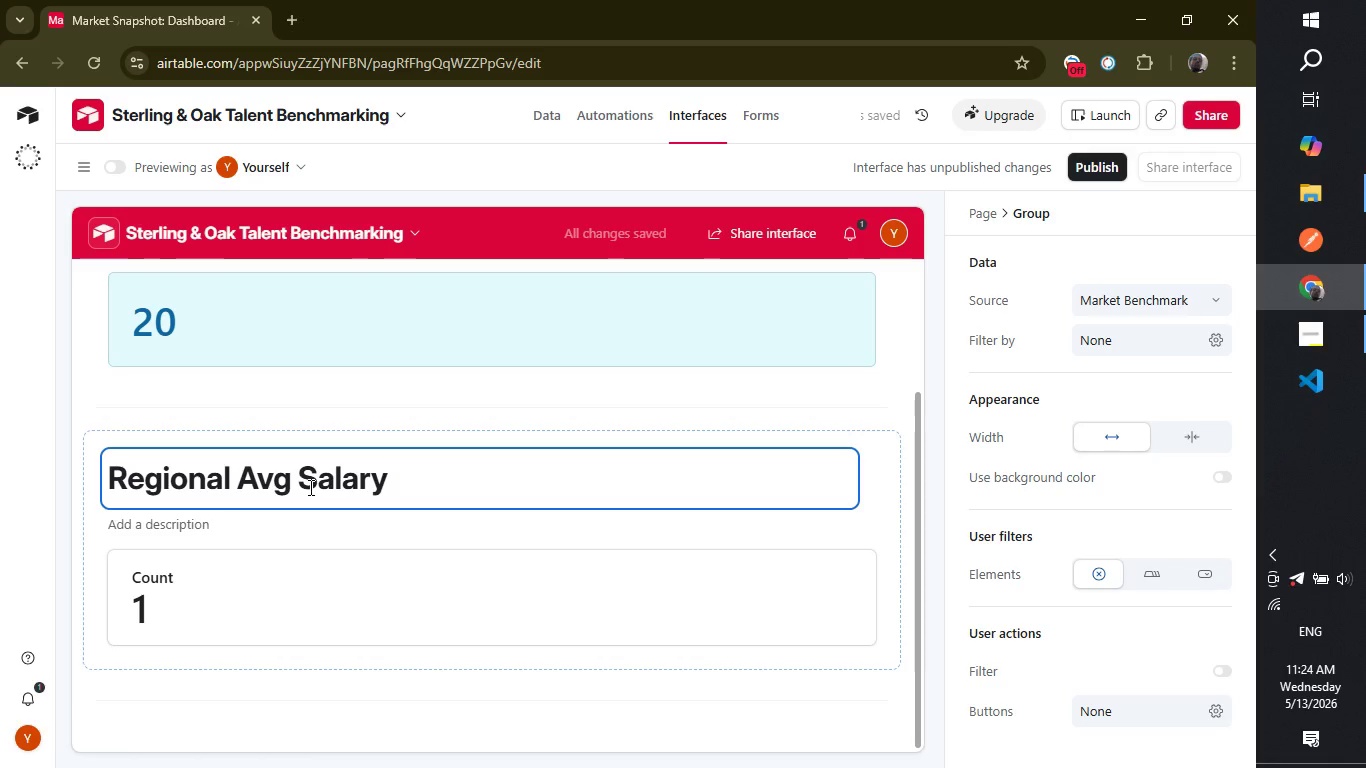 
left_click([218, 589])
 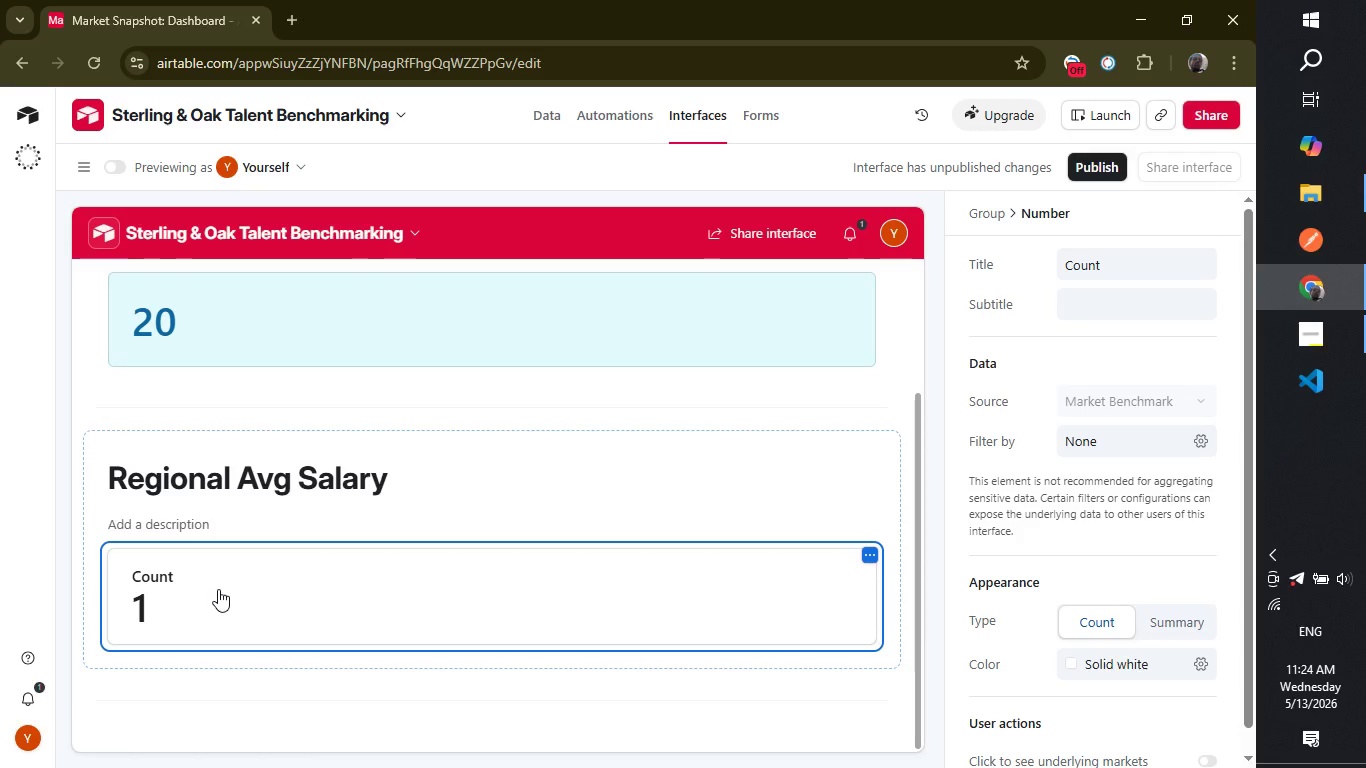 
wait(24.41)
 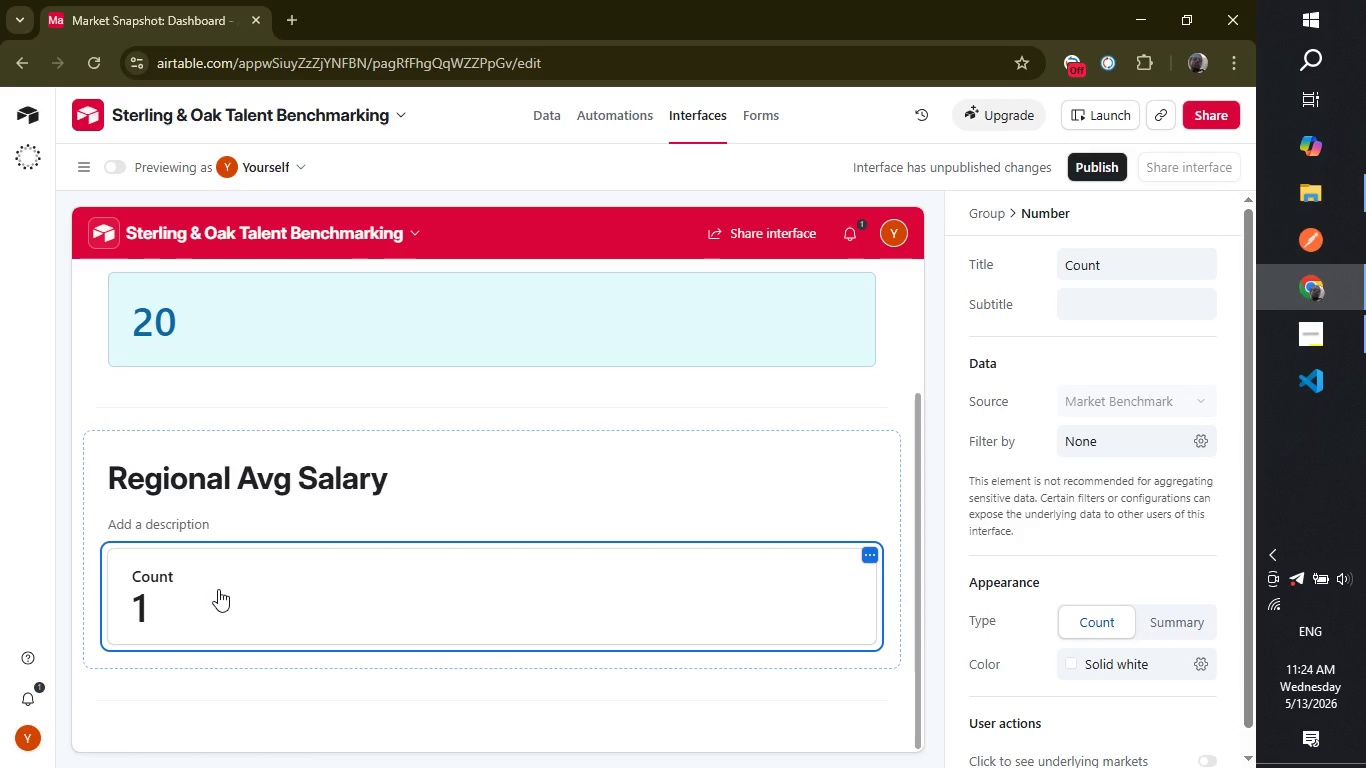 
left_click([218, 589])
 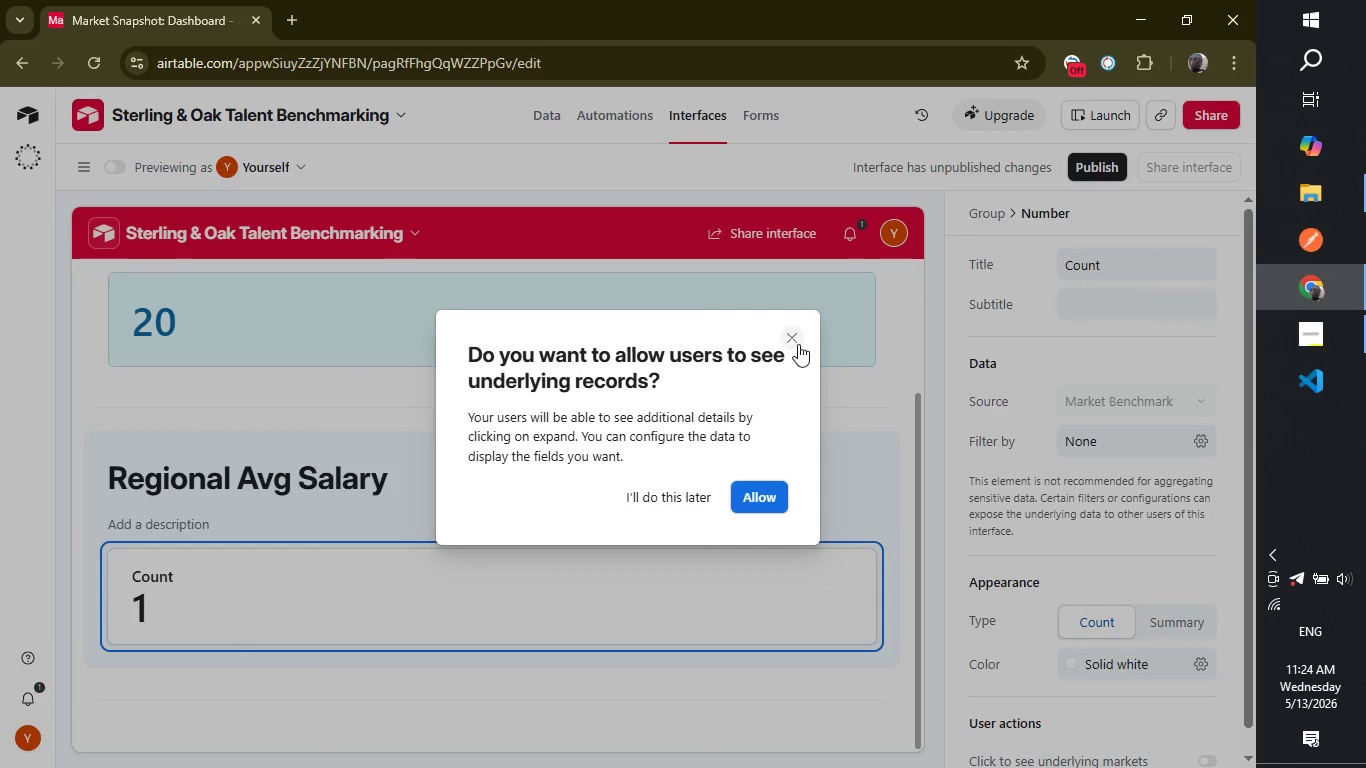 
left_click([790, 334])
 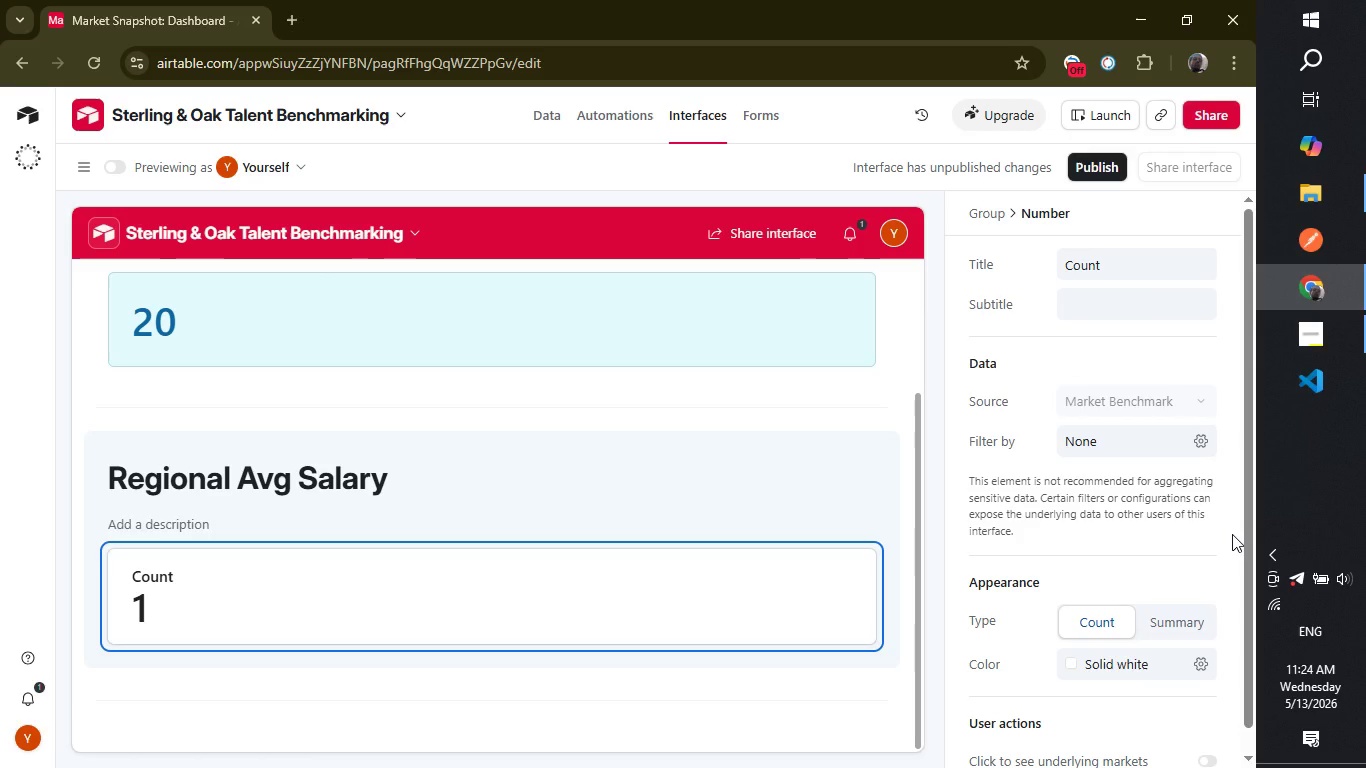 
wait(7.05)
 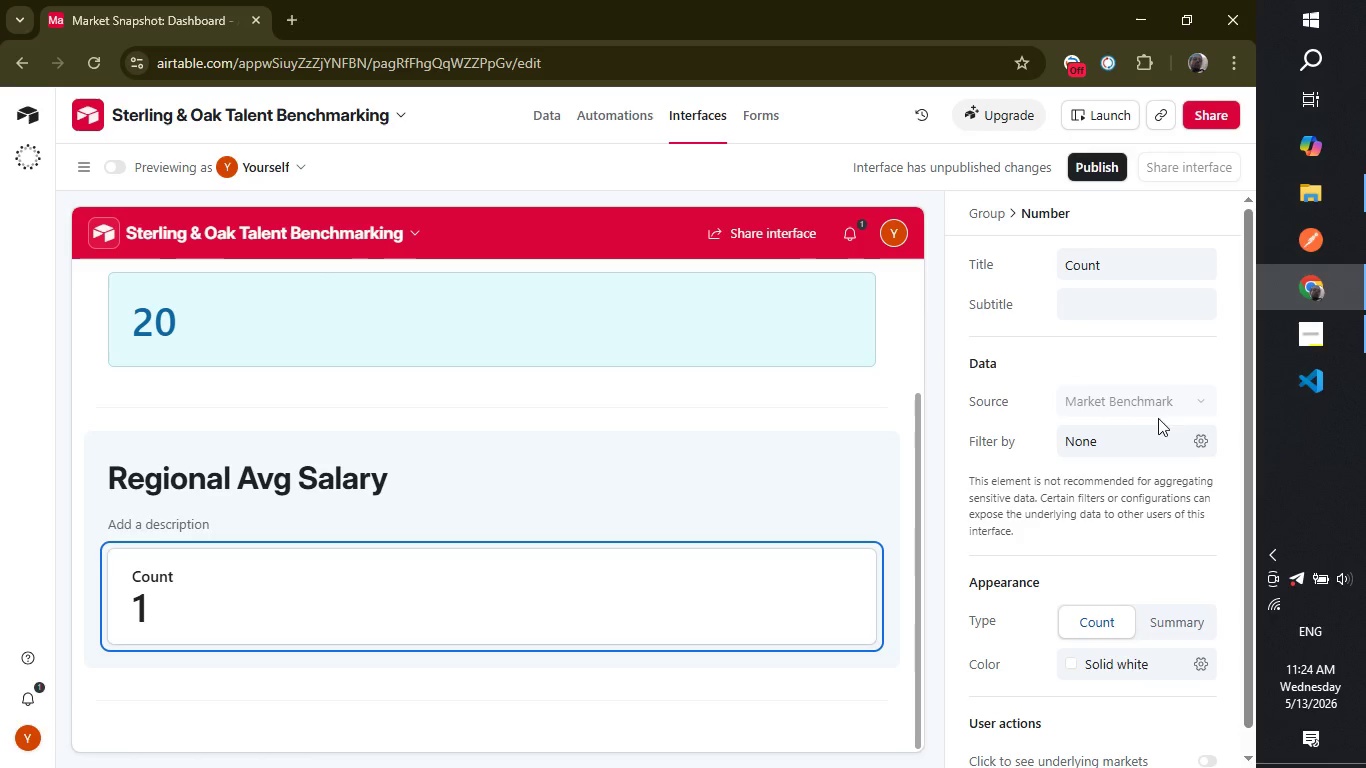 
left_click_drag(start_coordinate=[1251, 550], to_coordinate=[1251, 616])
 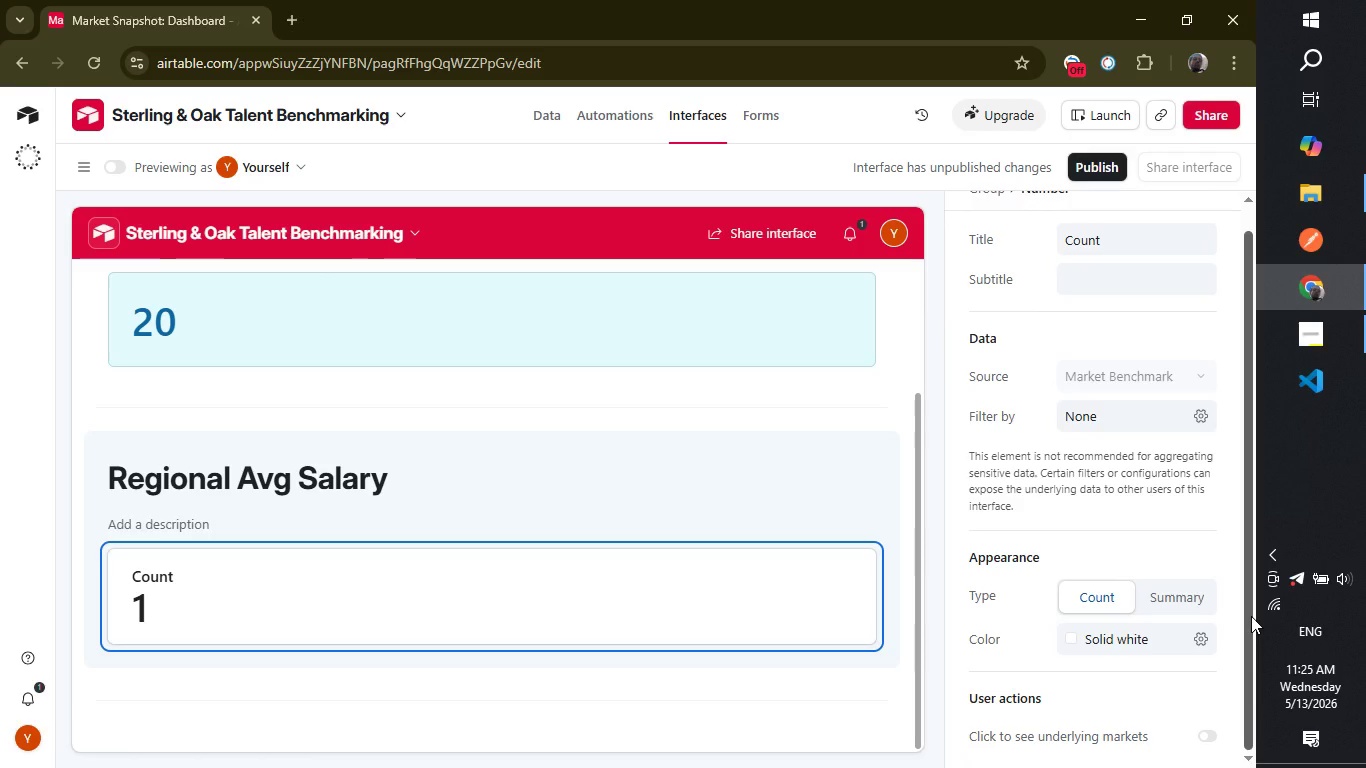 
wait(6.95)
 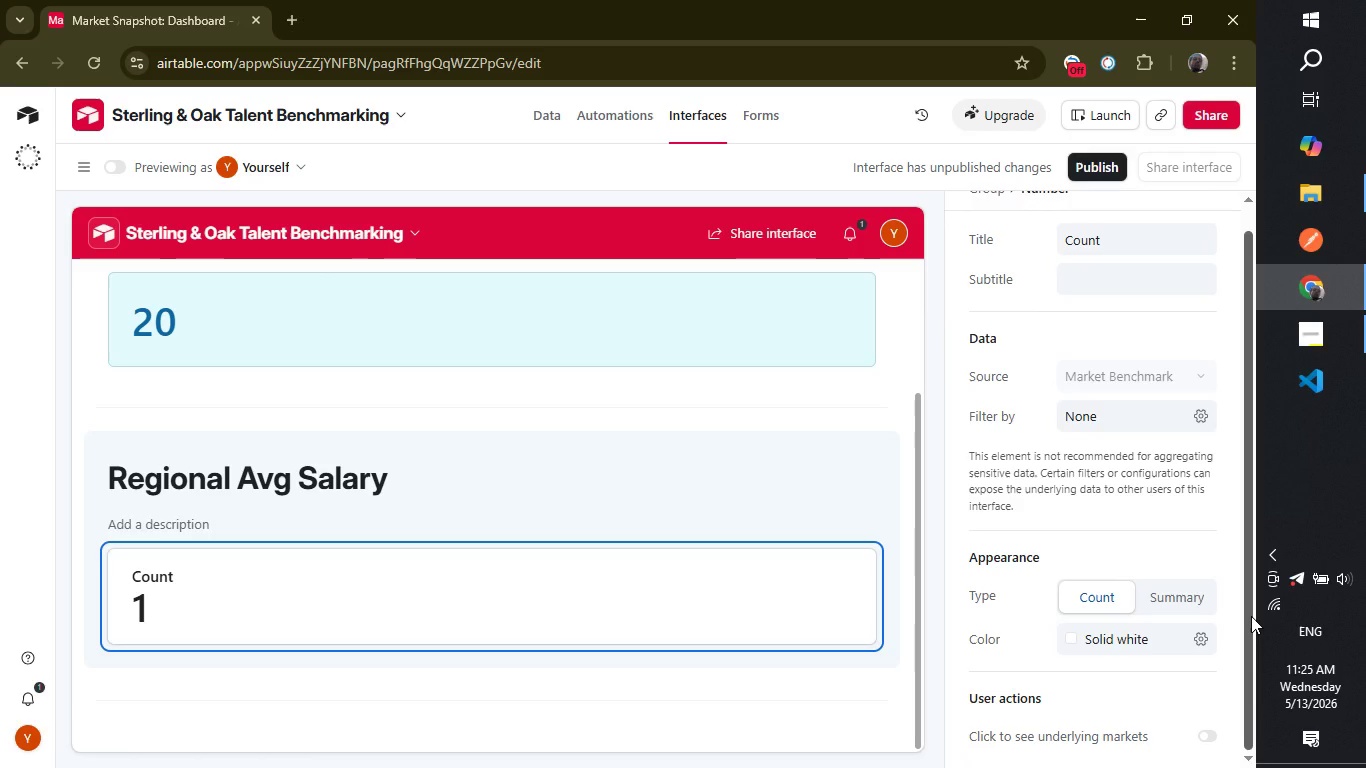 
left_click([1180, 594])
 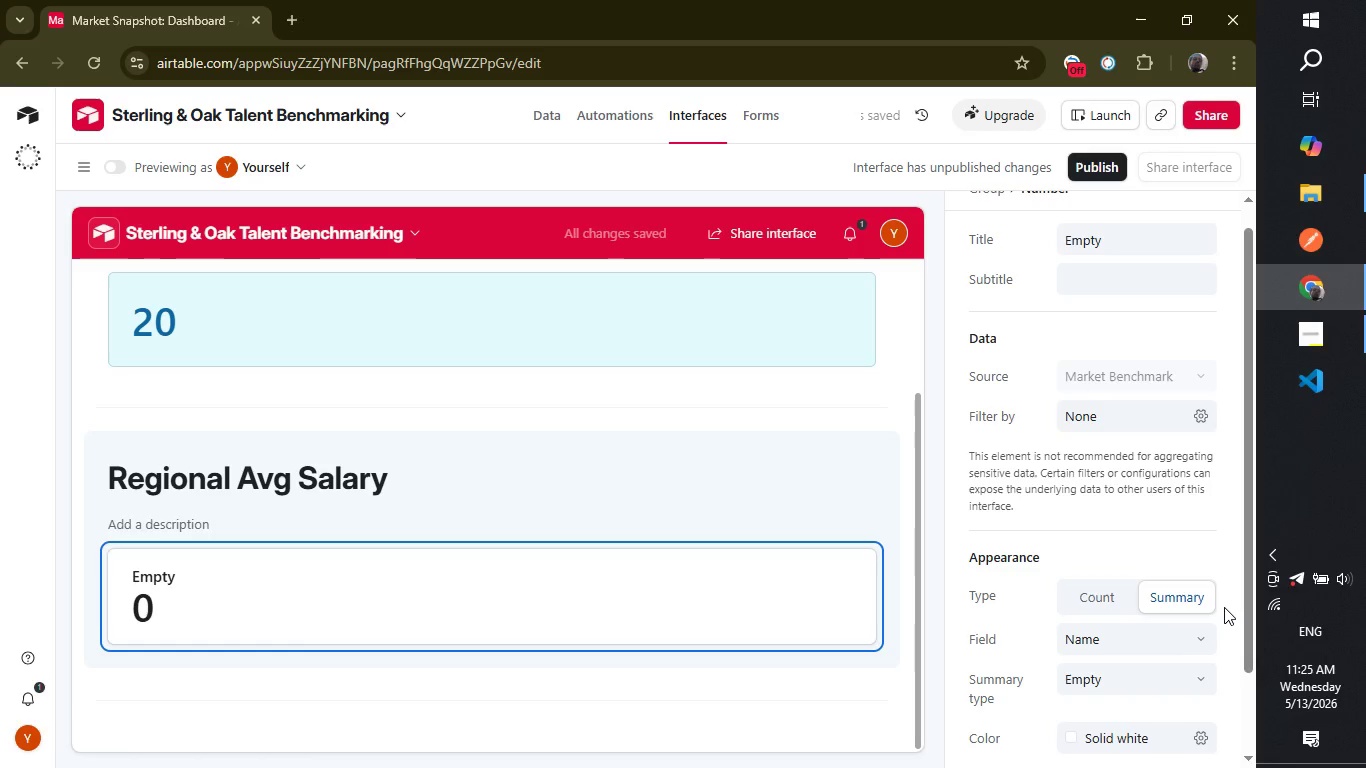 
wait(6.39)
 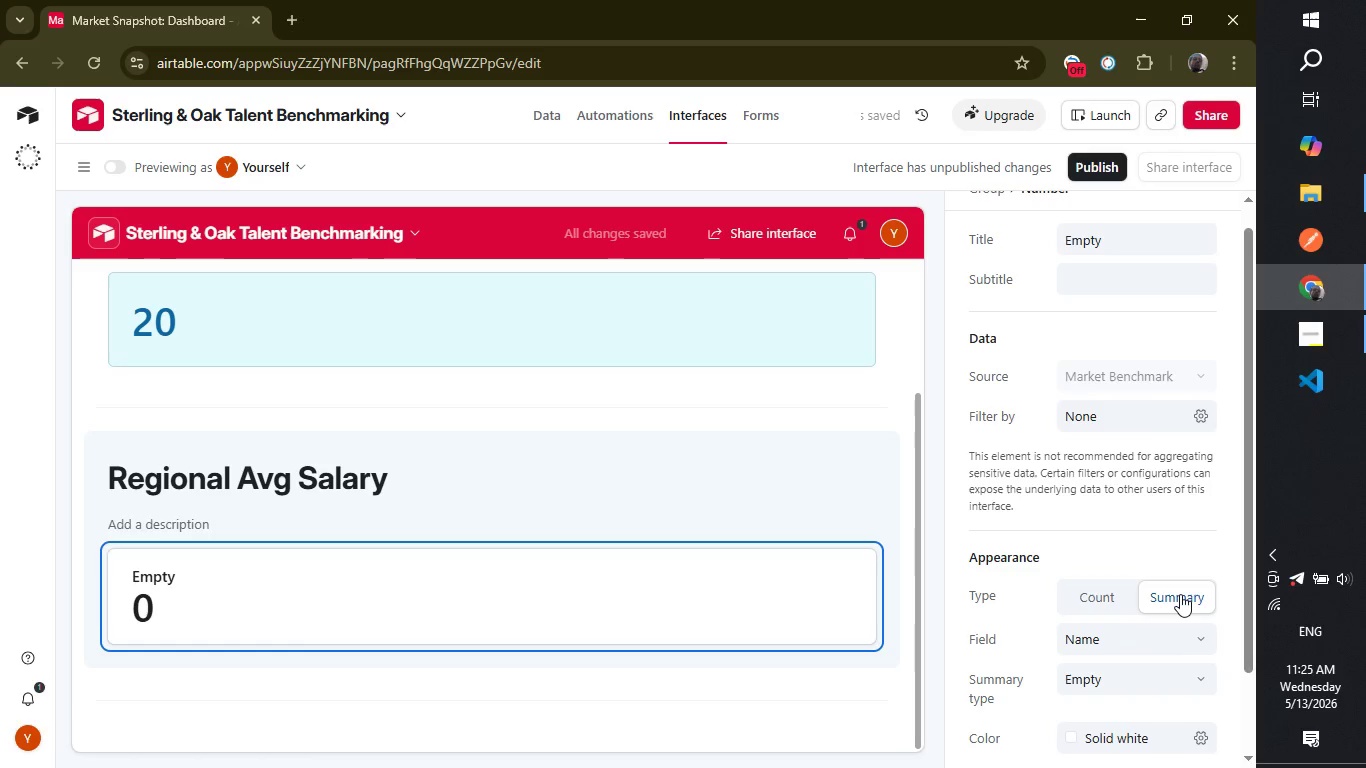 
left_click([1126, 642])
 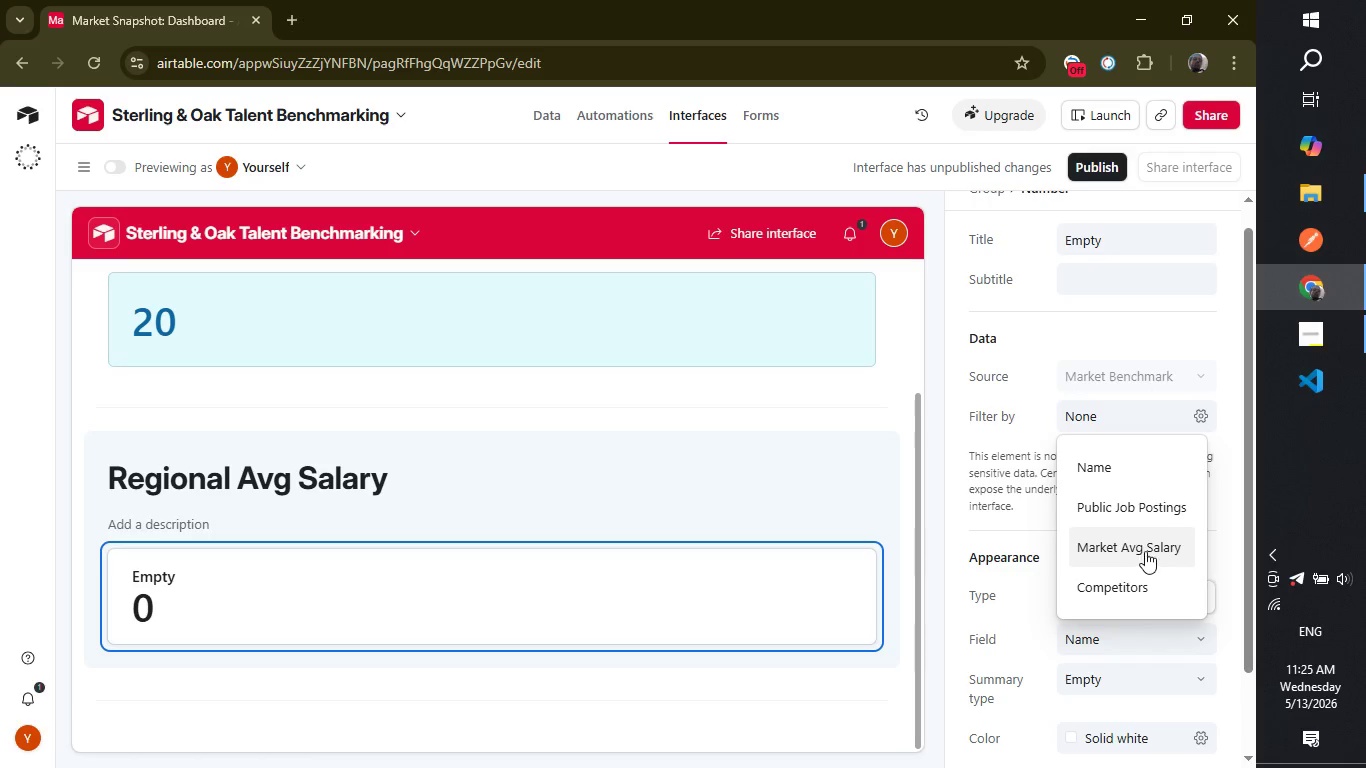 
left_click([1146, 548])
 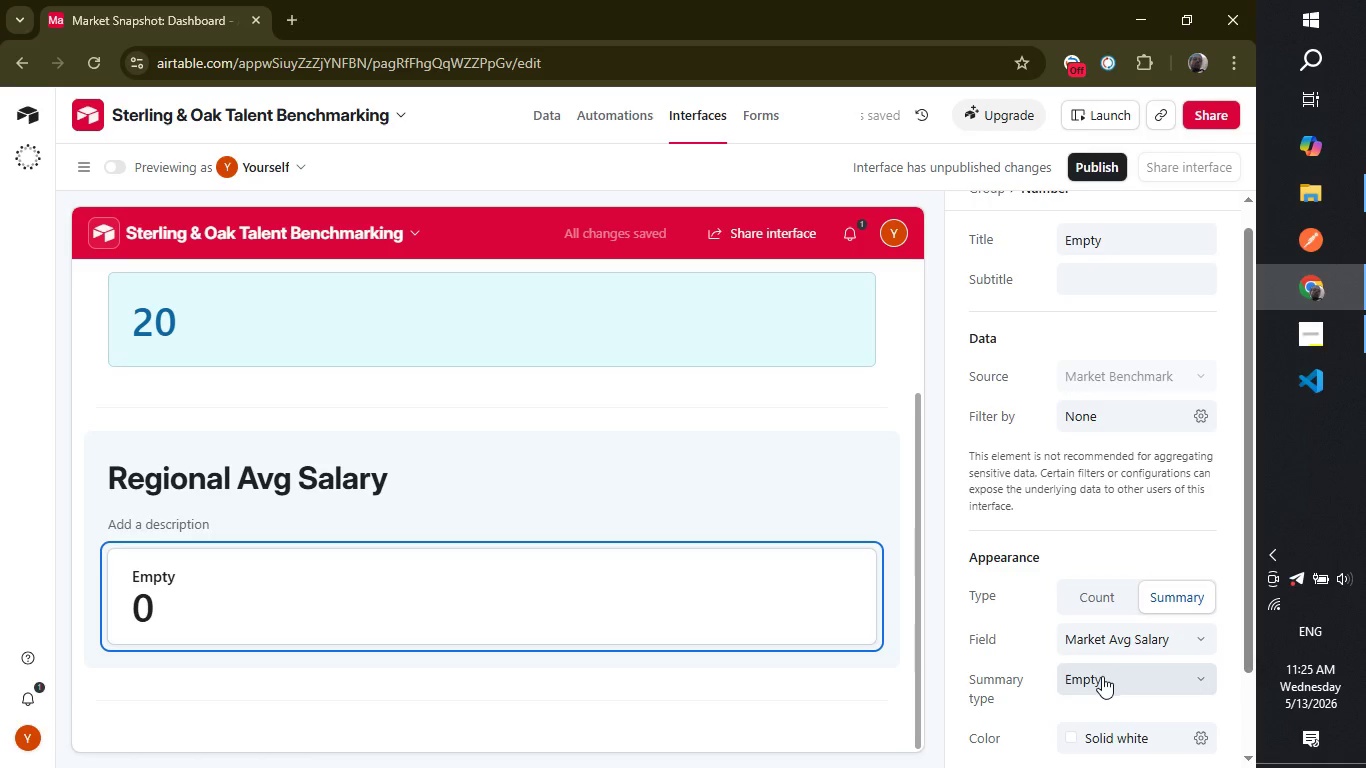 
left_click([1102, 676])
 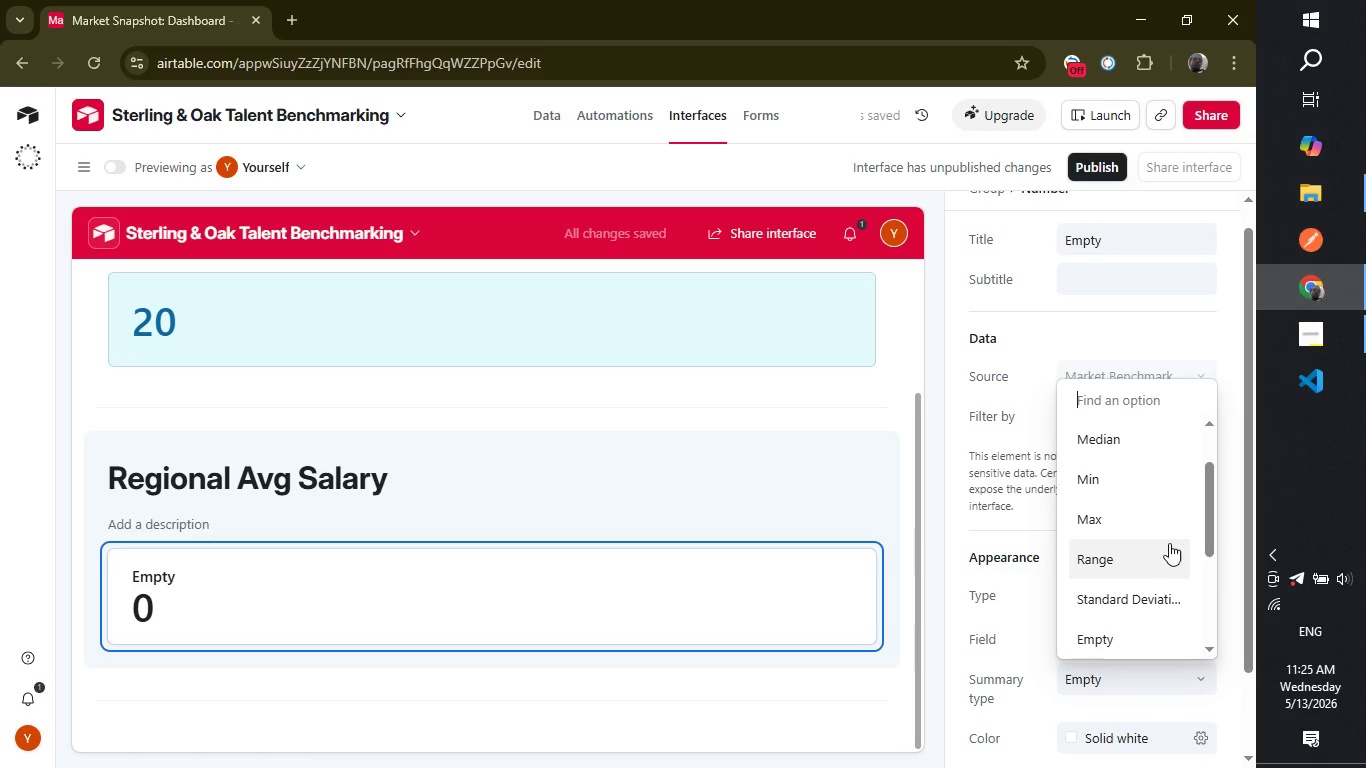 
left_click_drag(start_coordinate=[1211, 544], to_coordinate=[1210, 470])
 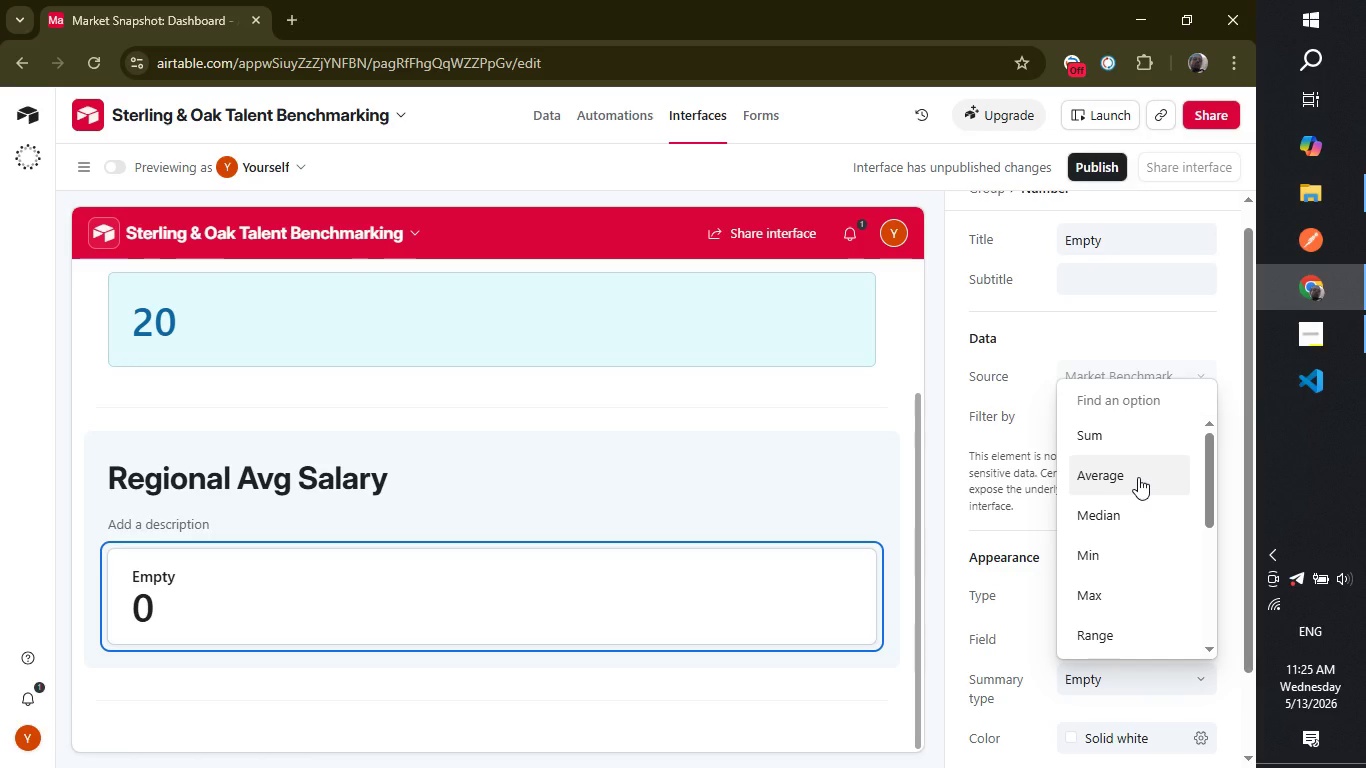 
left_click([1138, 477])
 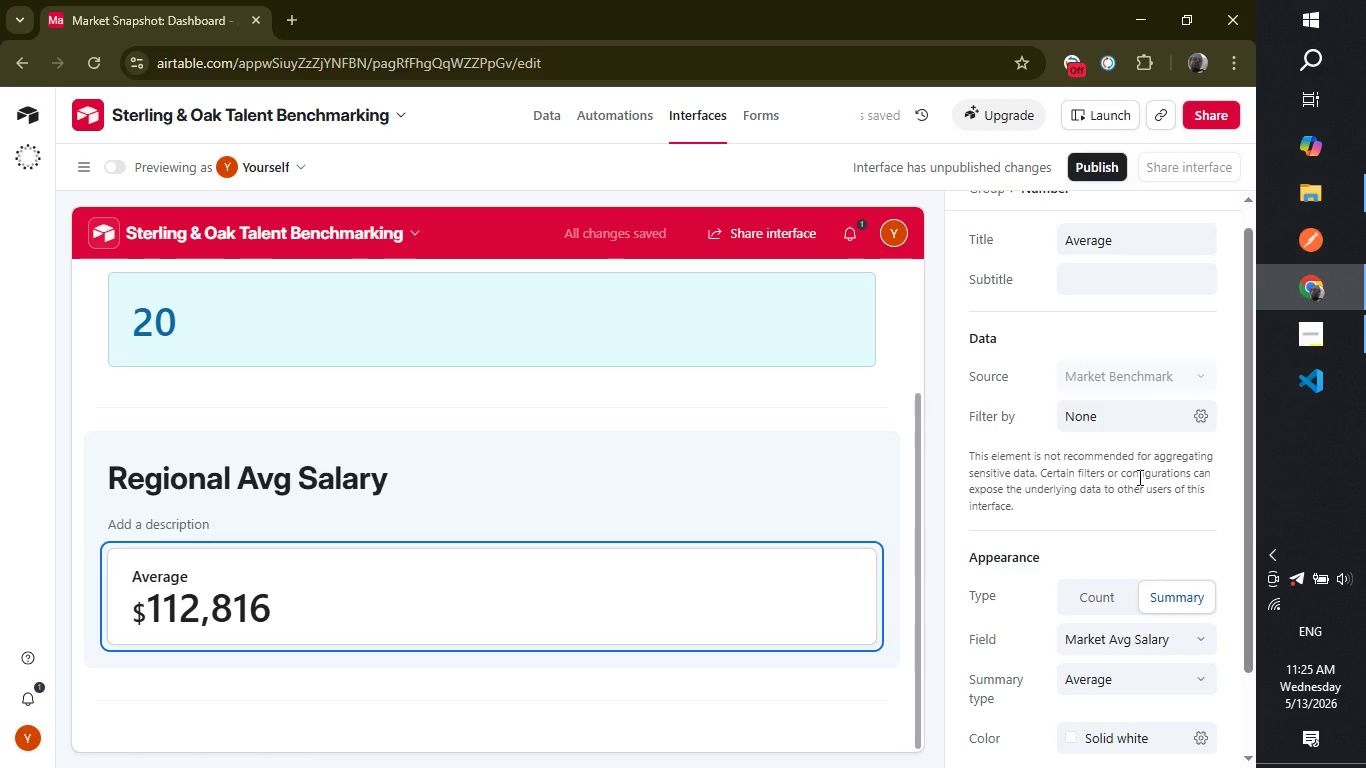 
wait(10.16)
 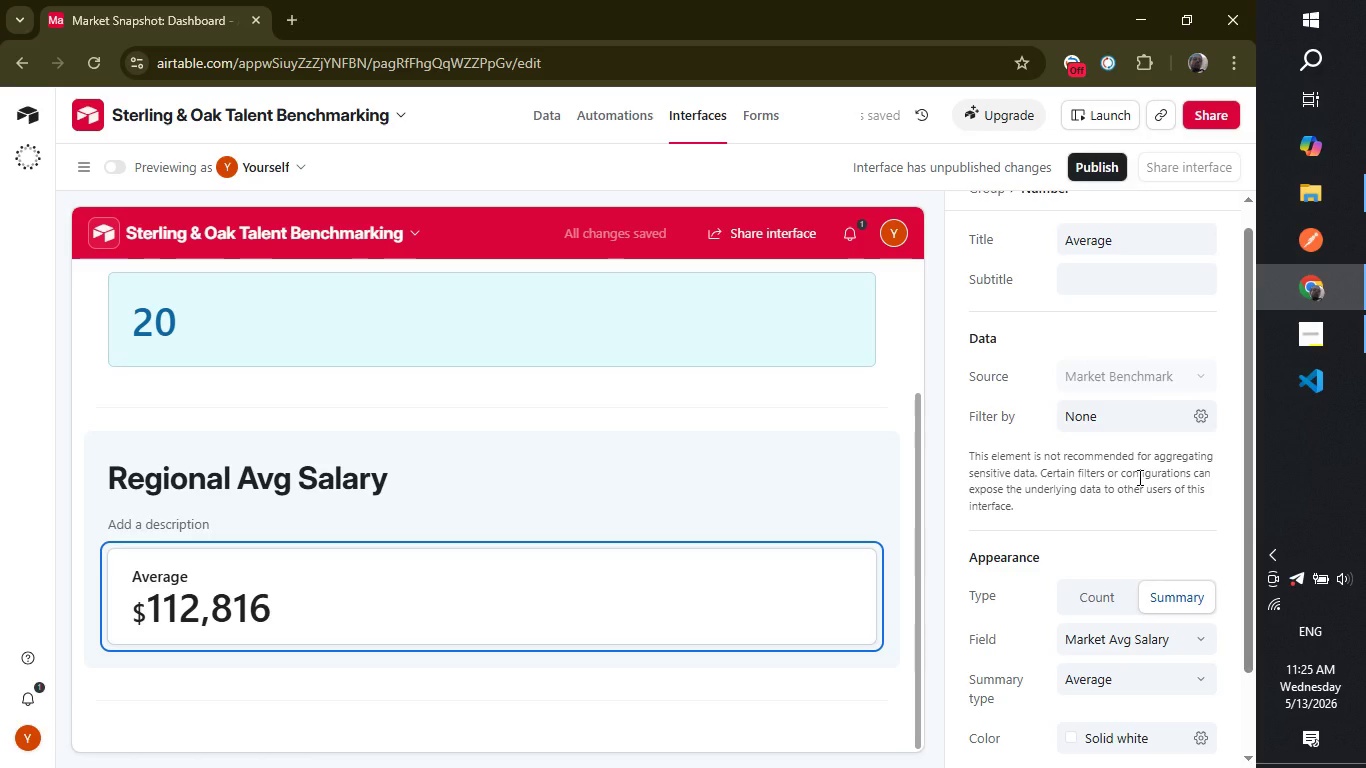 
double_click([1133, 238])
 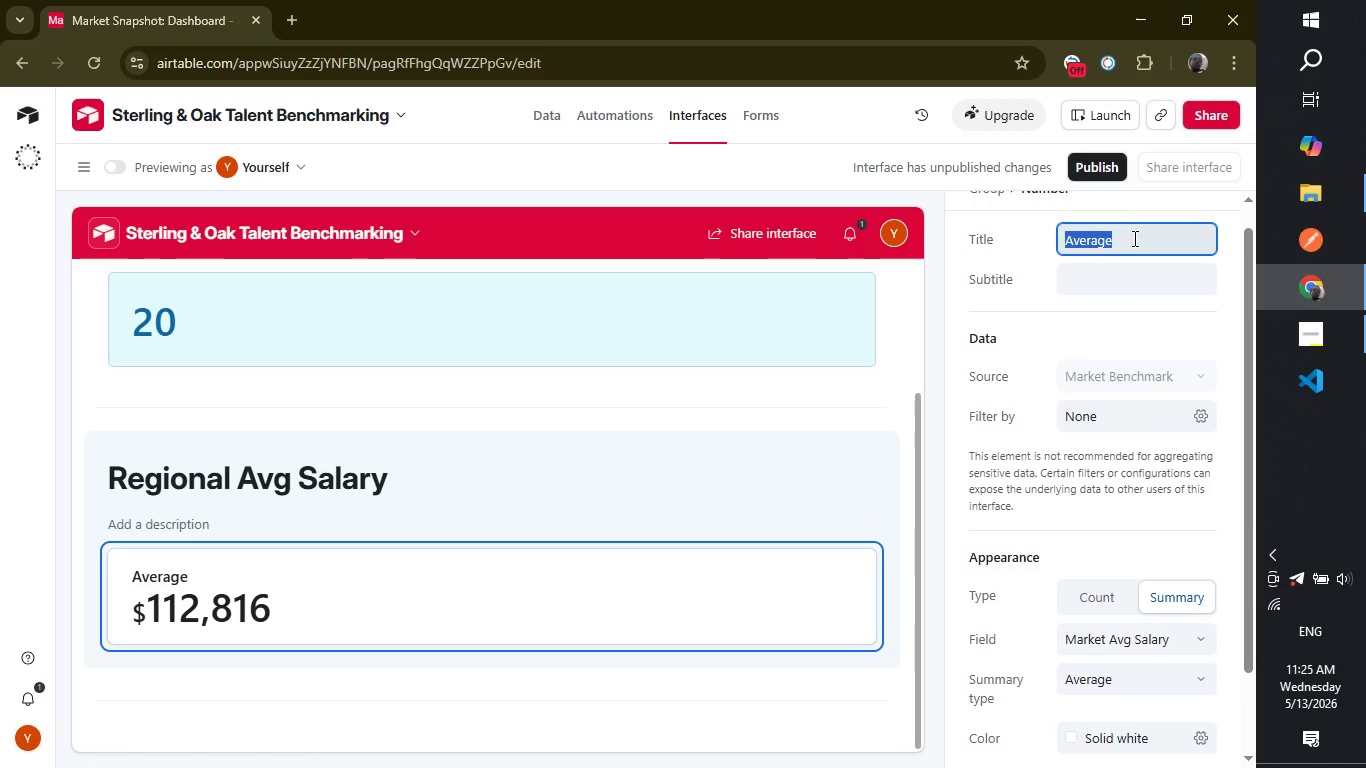 
triple_click([1133, 238])
 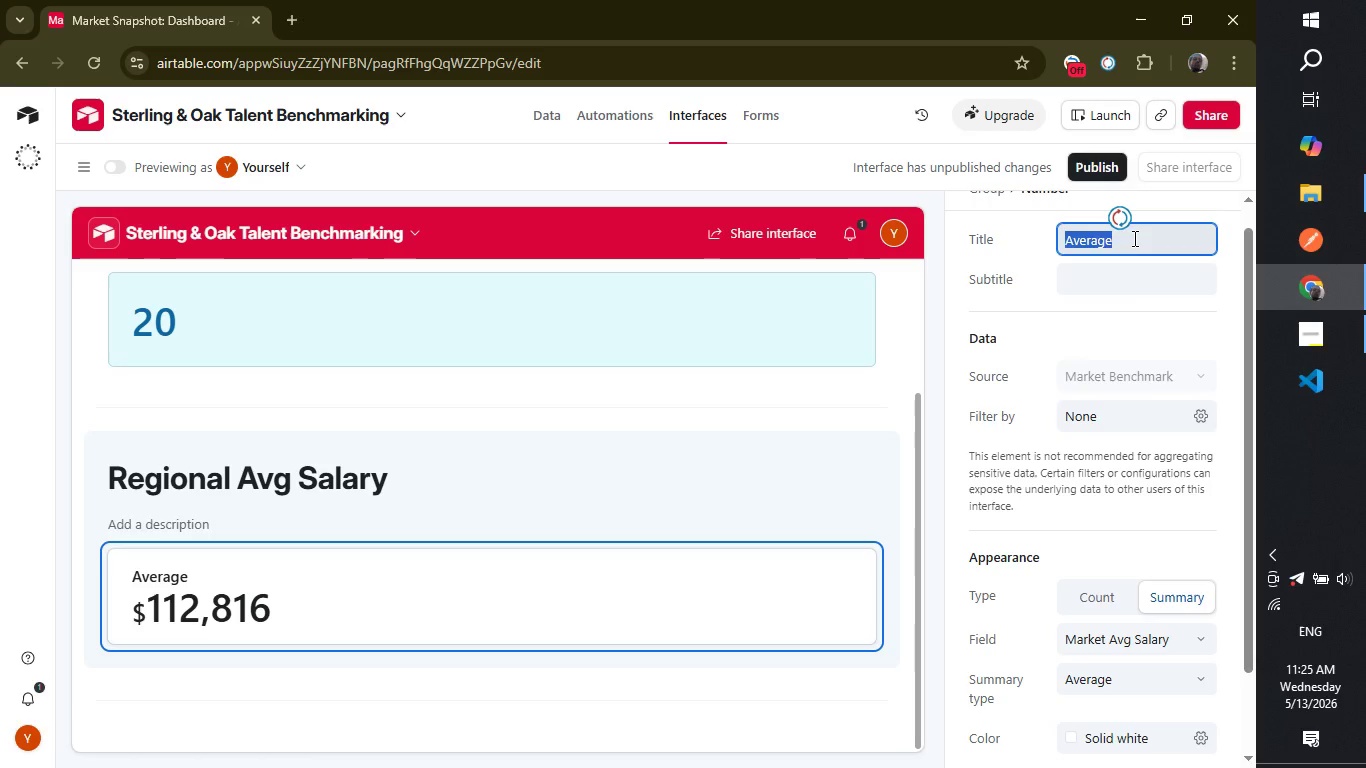 
key(Backspace)
 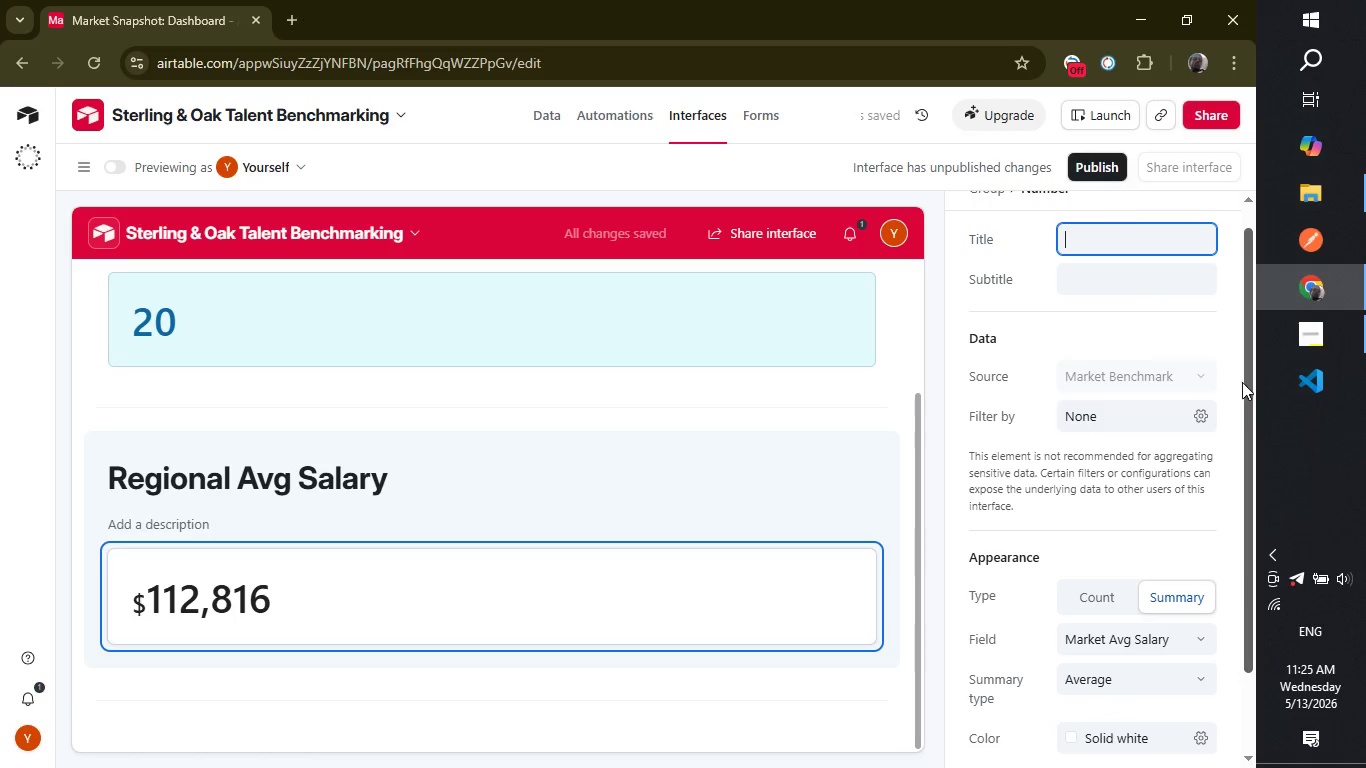 
left_click_drag(start_coordinate=[1248, 391], to_coordinate=[1234, 299])
 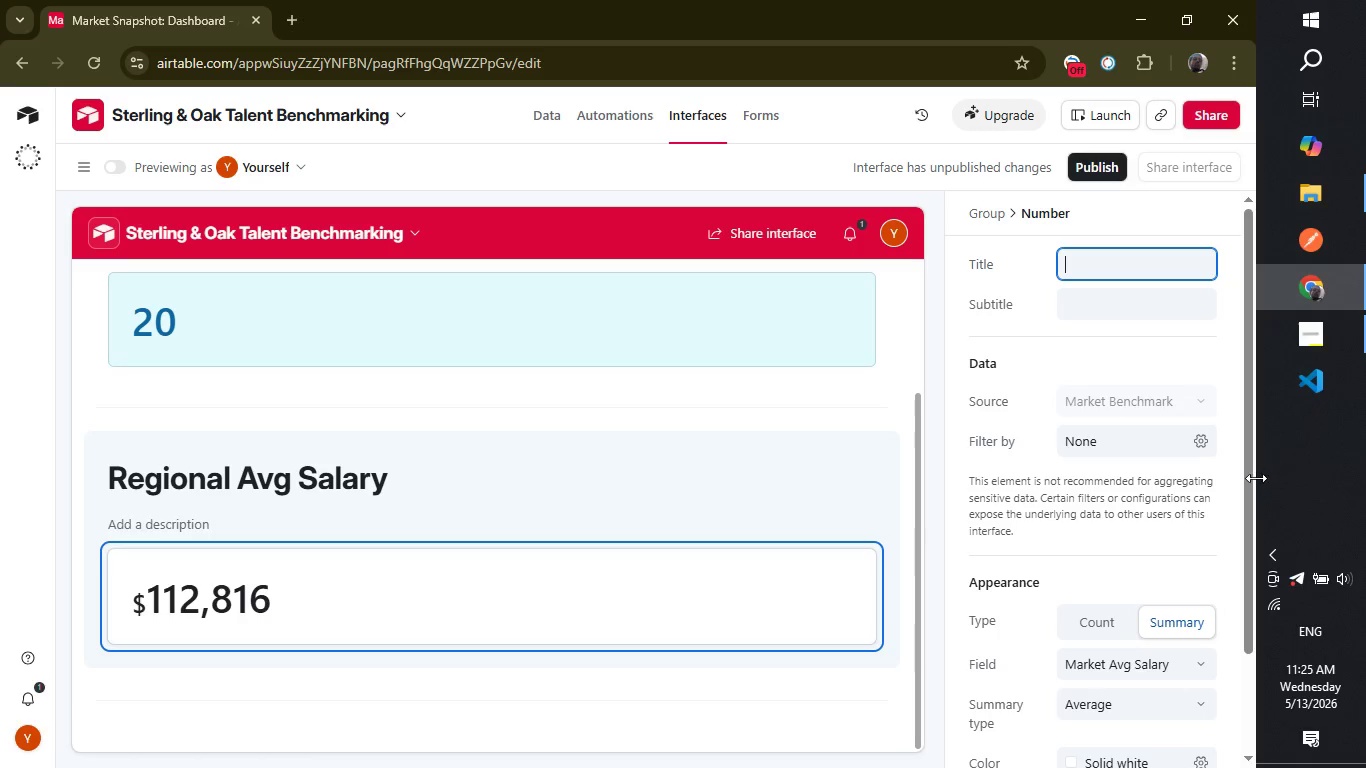 
wait(6.77)
 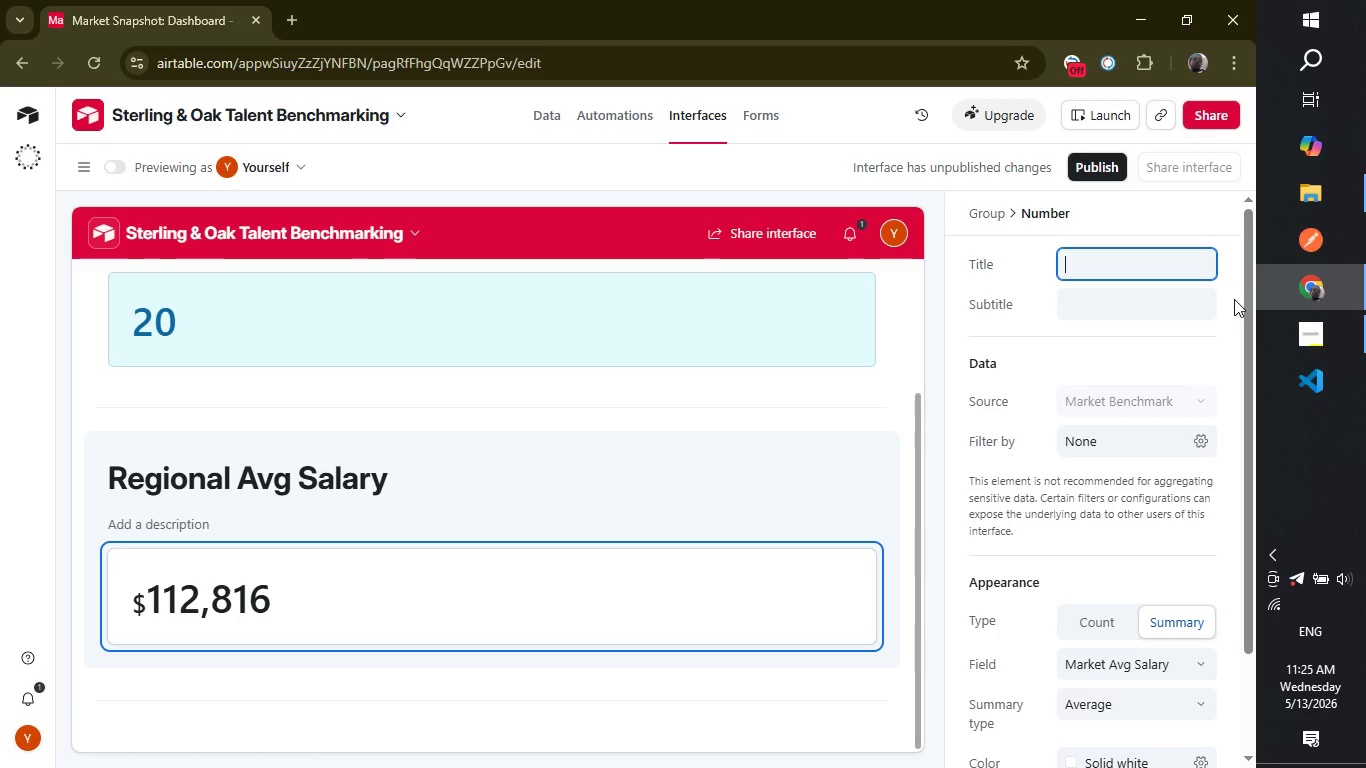 
left_click_drag(start_coordinate=[1247, 480], to_coordinate=[1258, 645])
 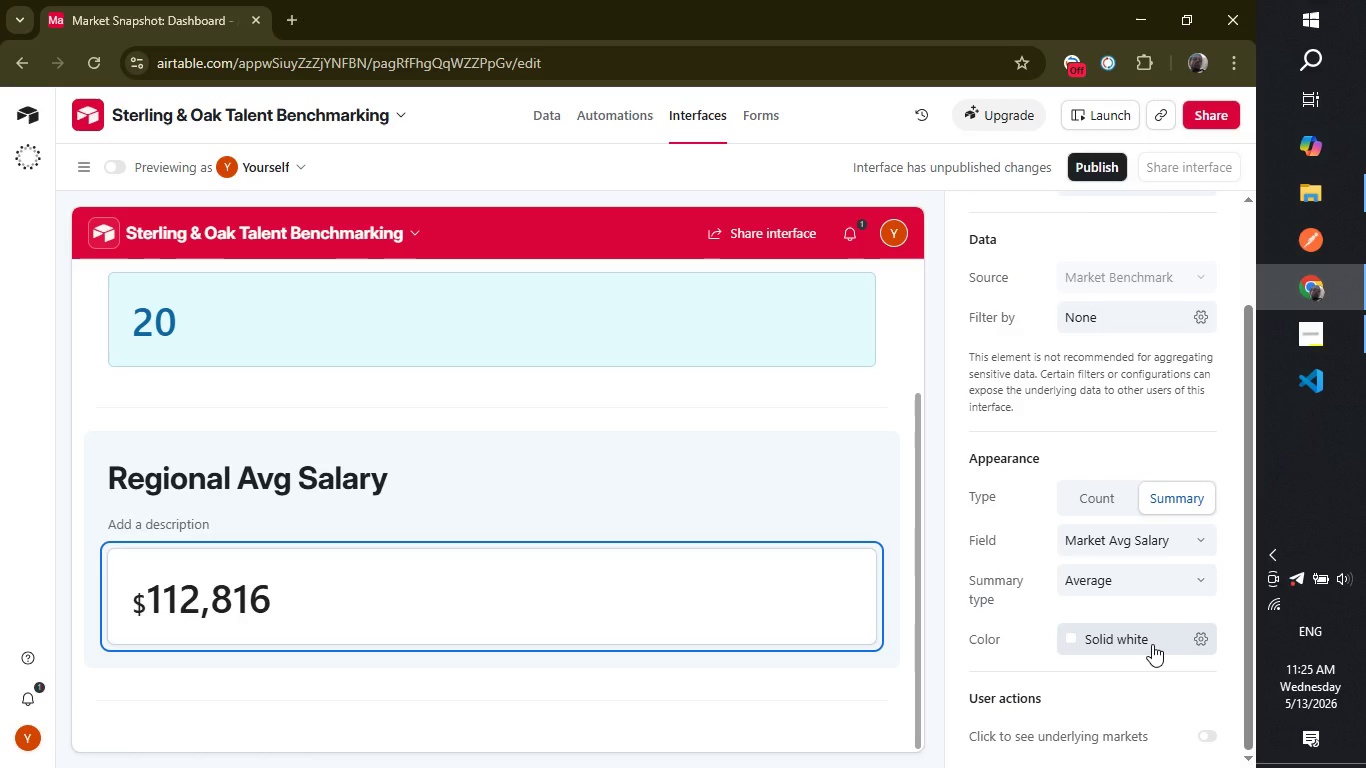 
left_click([1152, 644])
 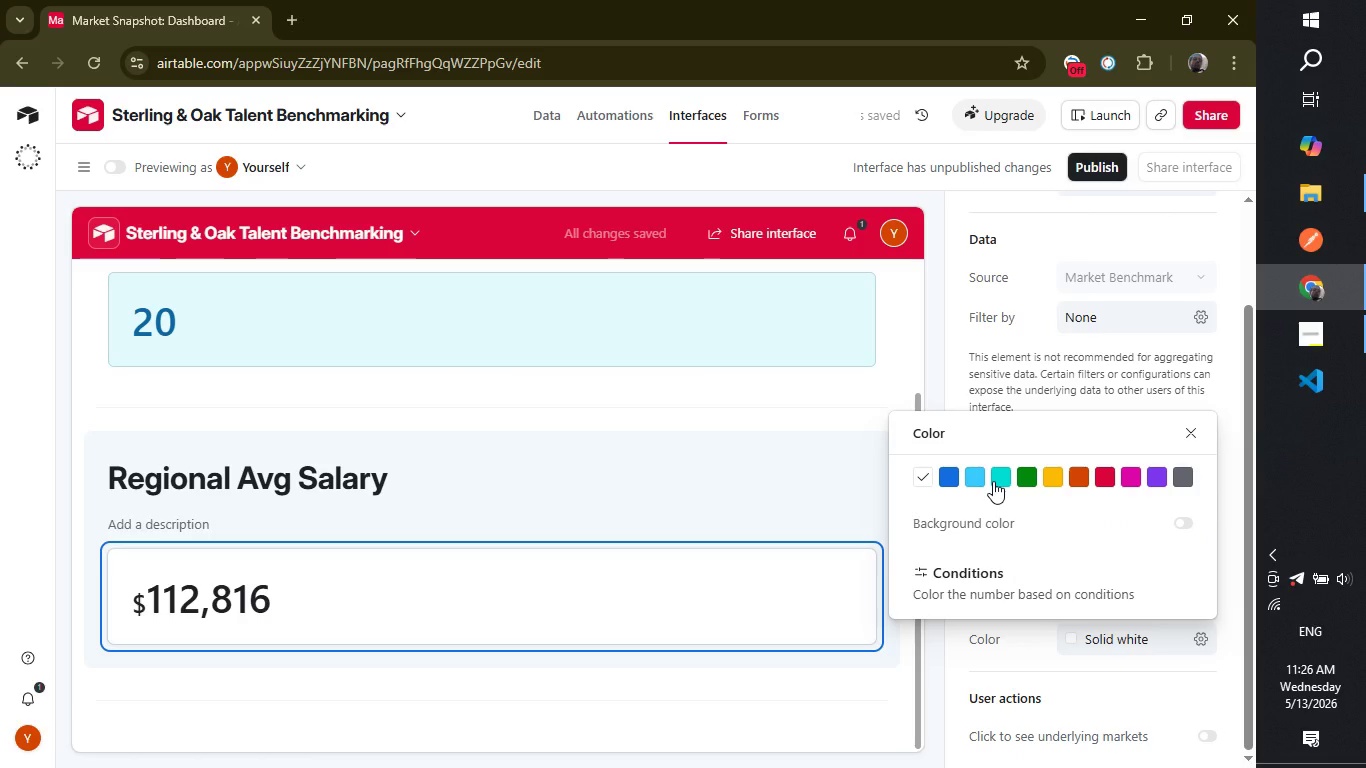 
left_click([991, 482])
 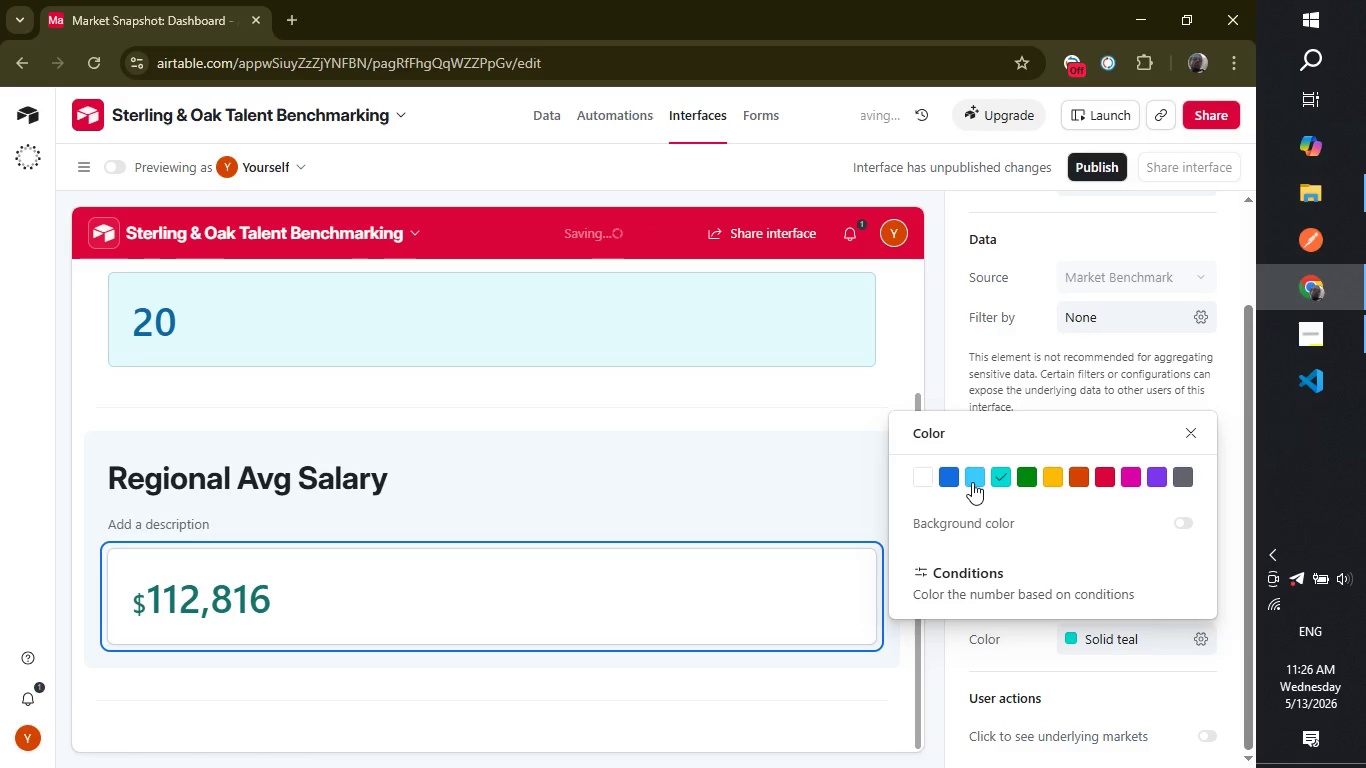 
left_click([972, 482])
 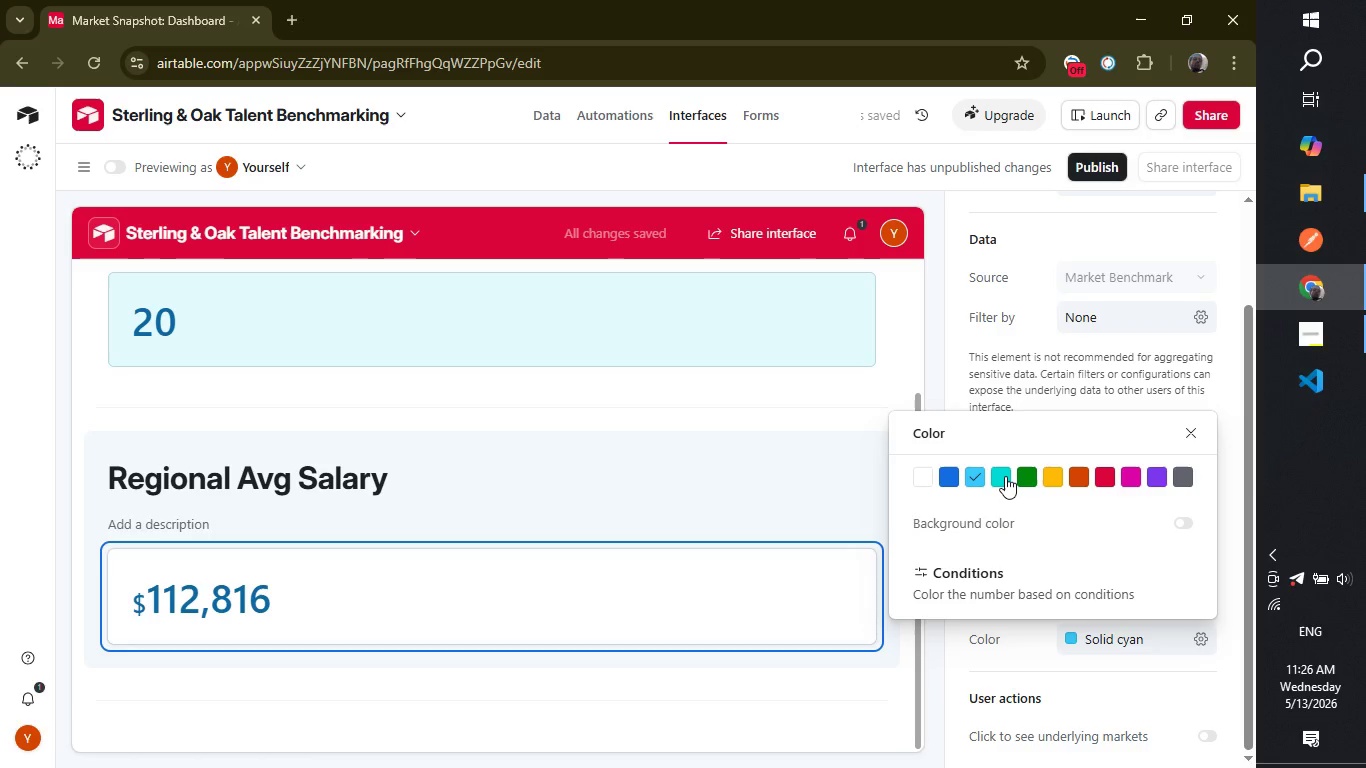 
left_click([1007, 476])
 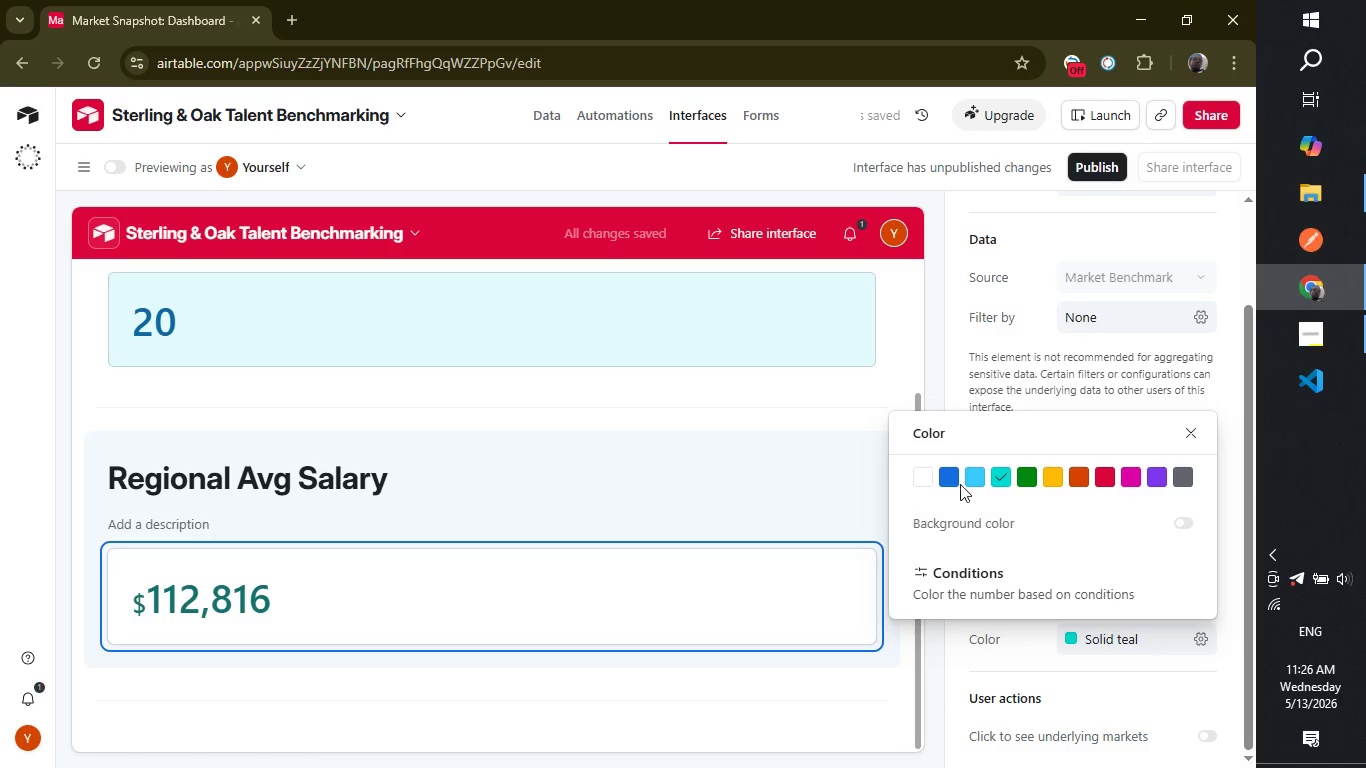 
left_click([978, 482])
 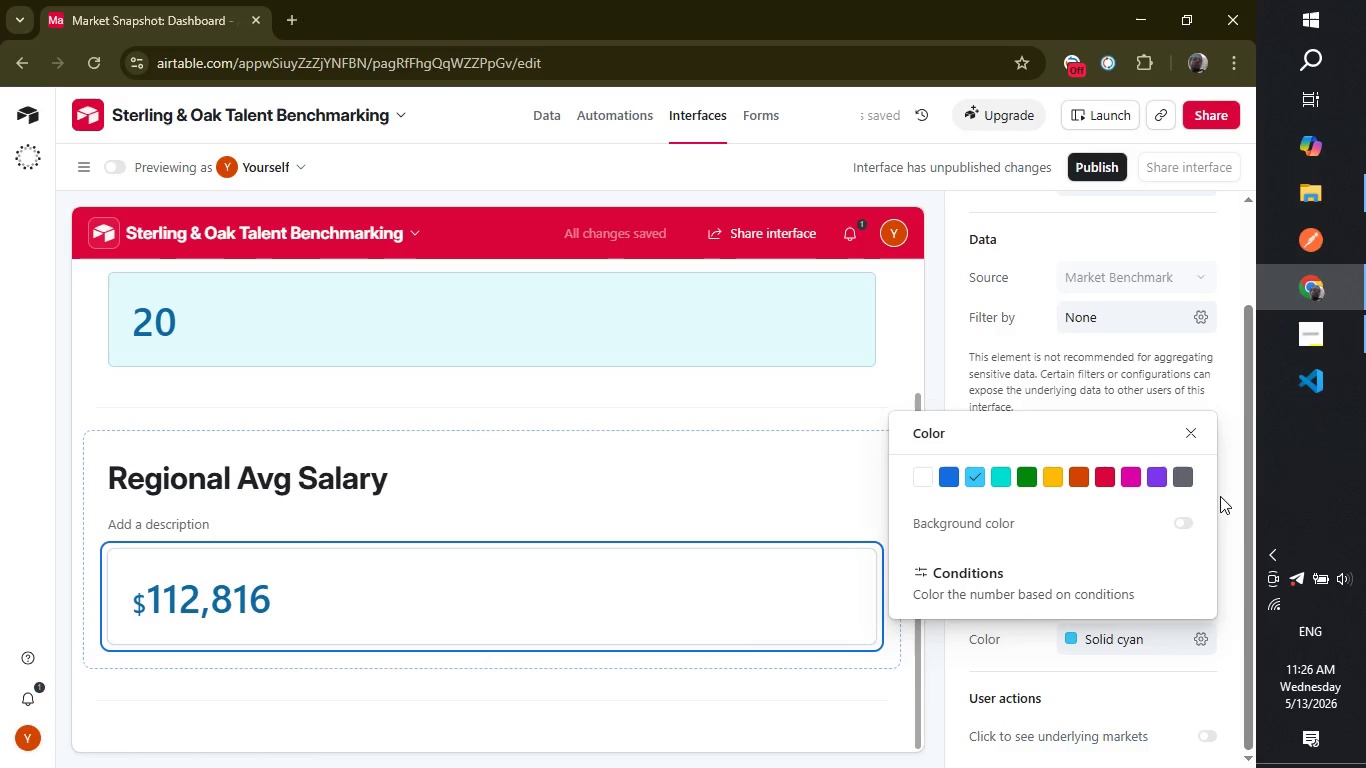 
left_click([1193, 518])
 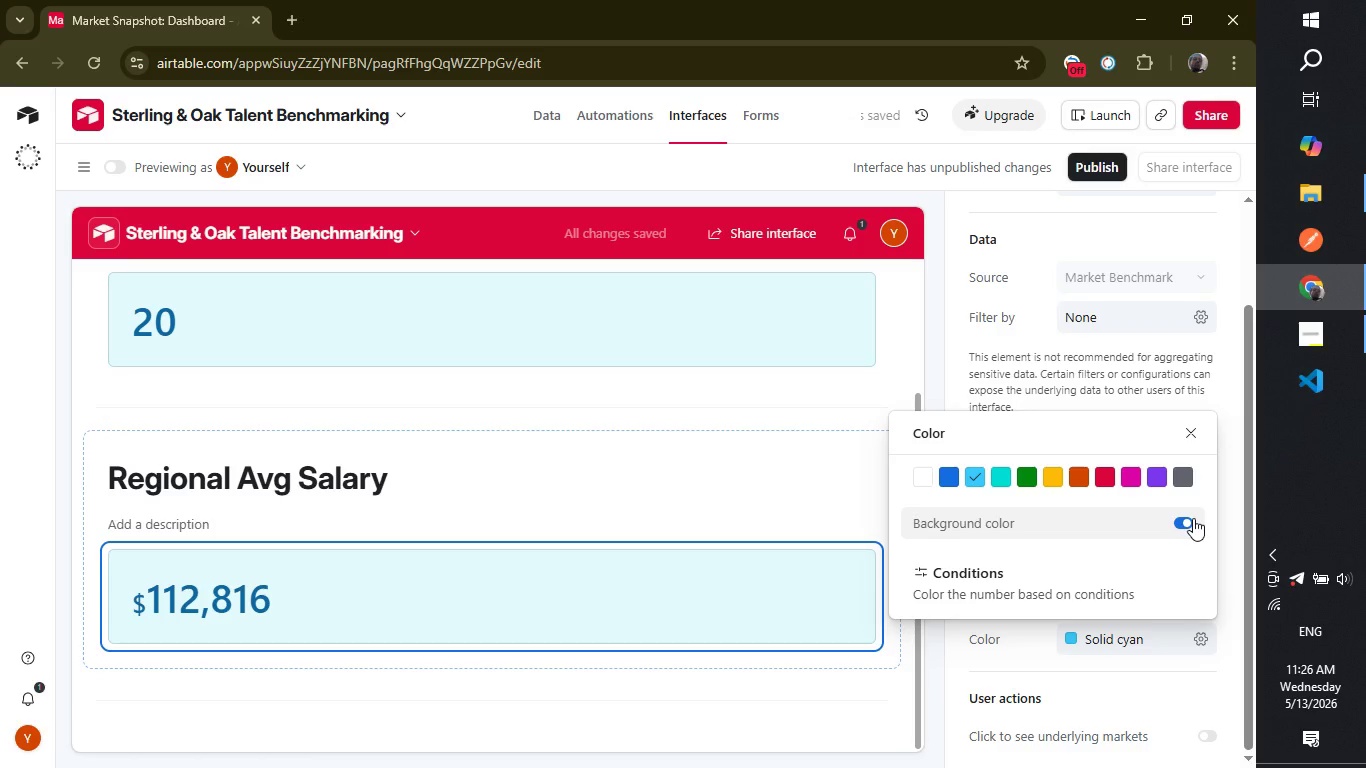 
wait(6.03)
 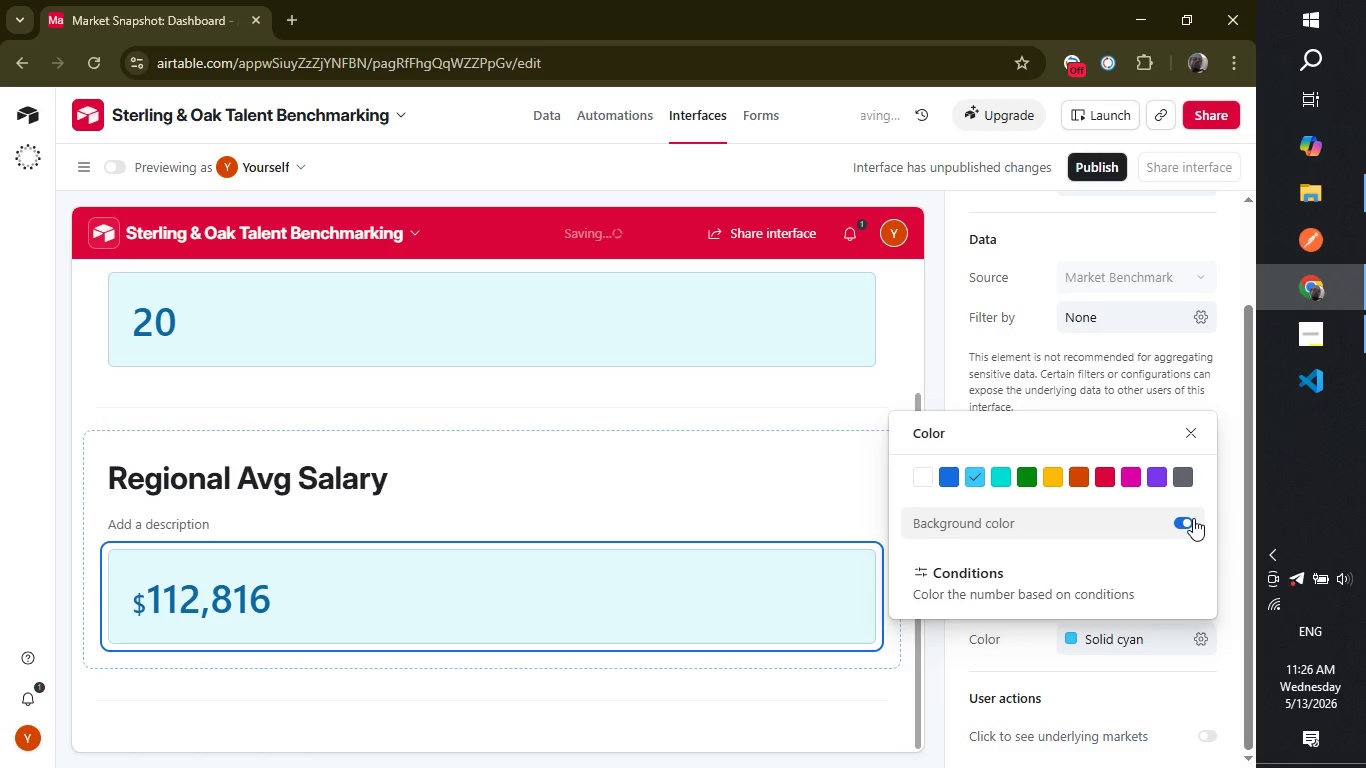 
left_click([997, 481])
 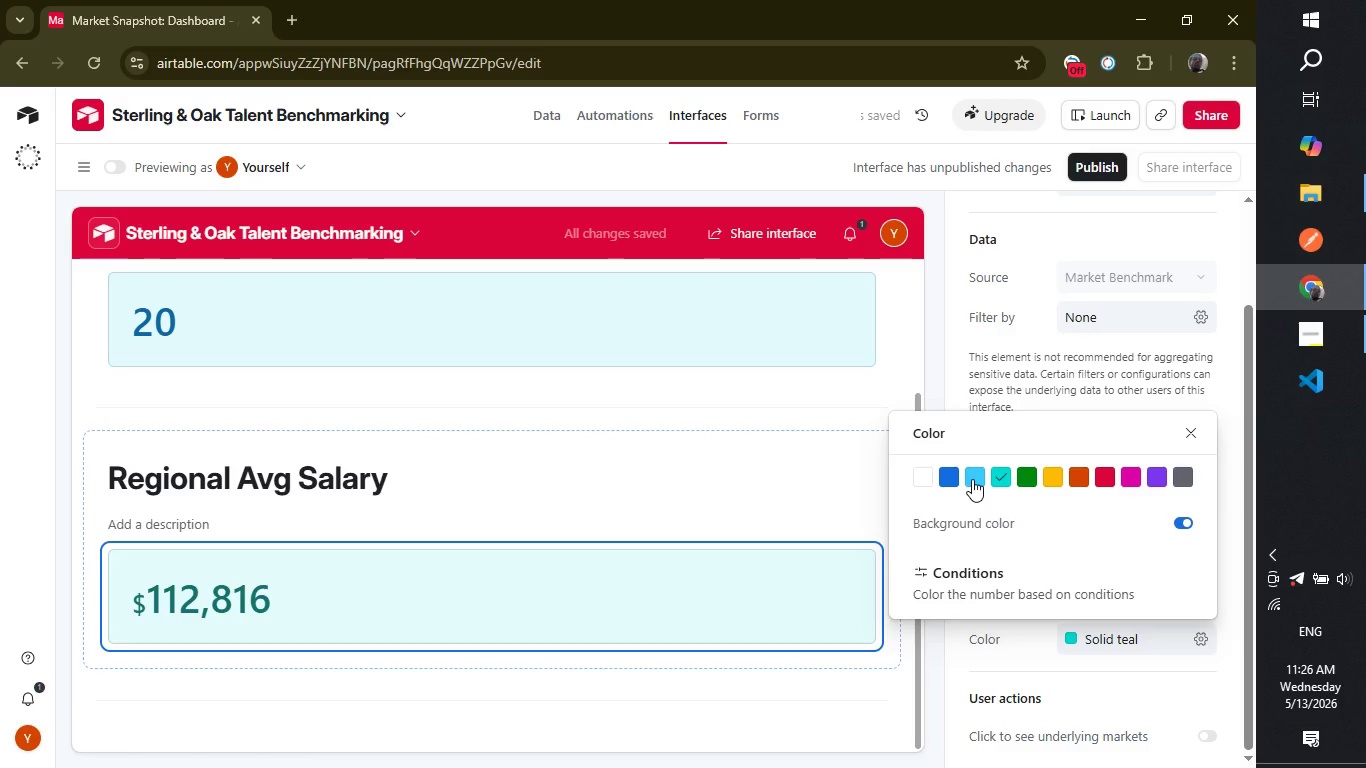 
left_click([972, 478])
 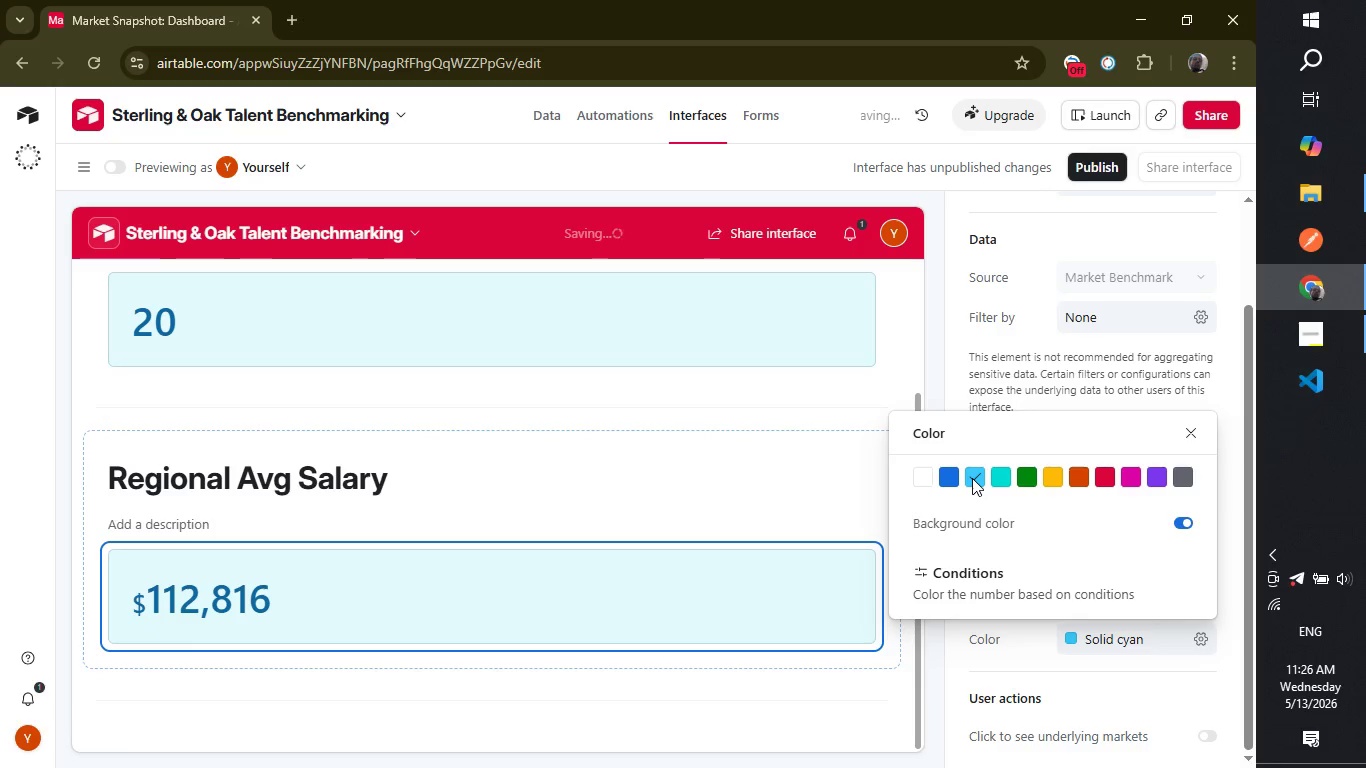 
left_click([972, 478])
 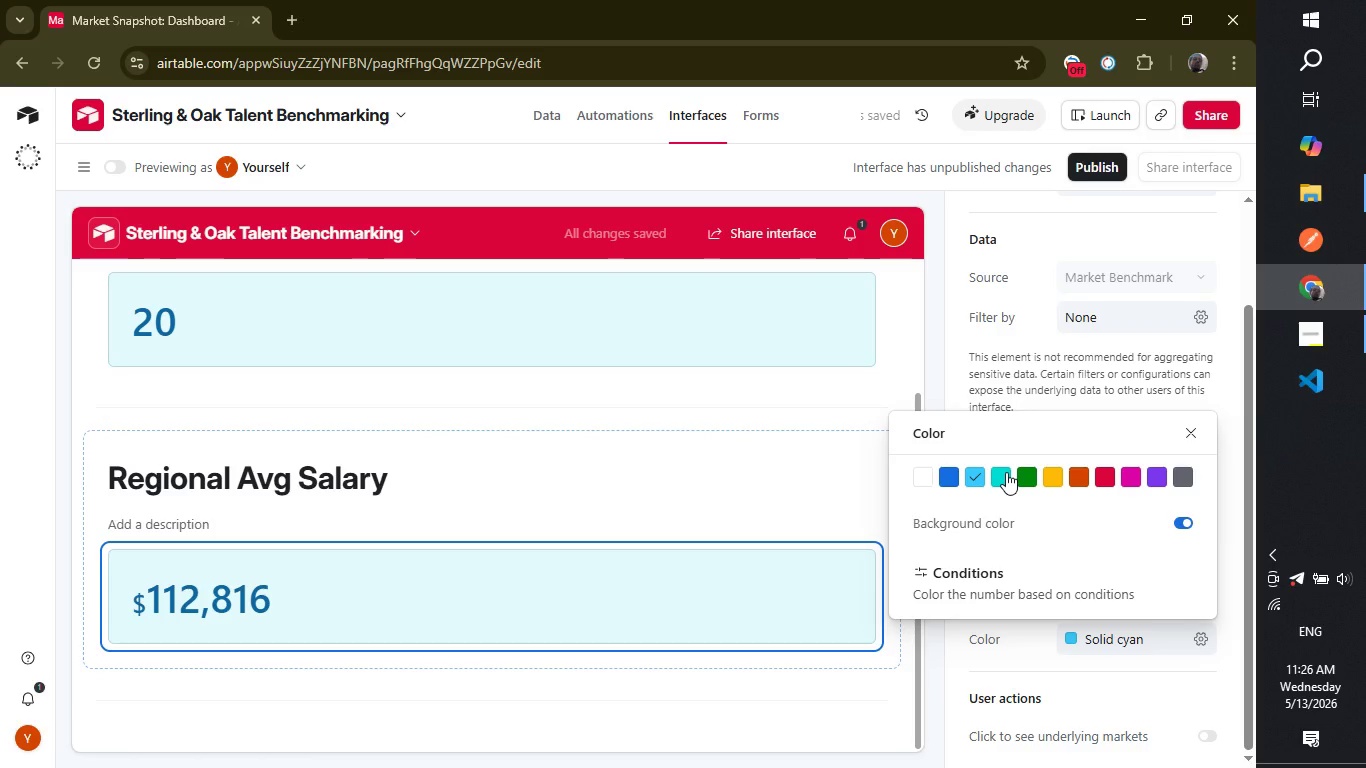 
left_click([1006, 472])
 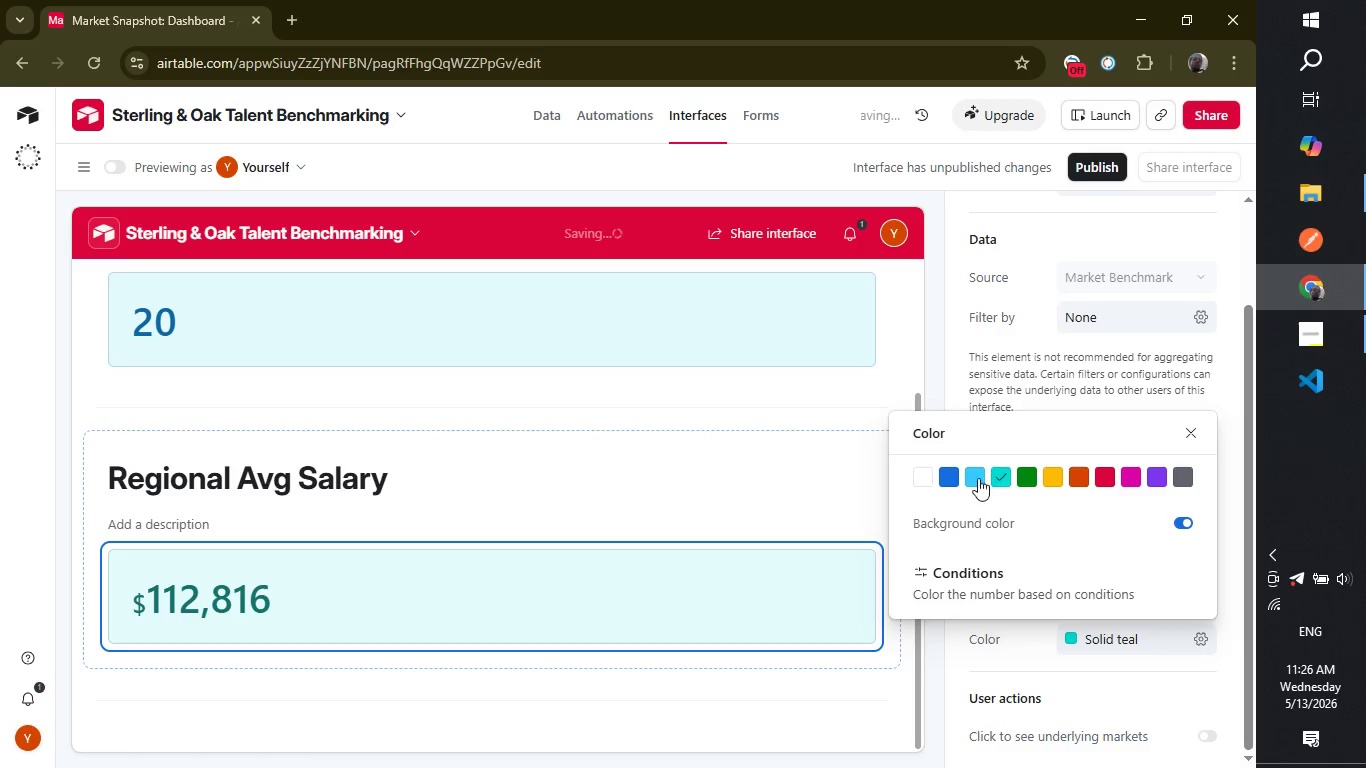 
left_click([972, 478])
 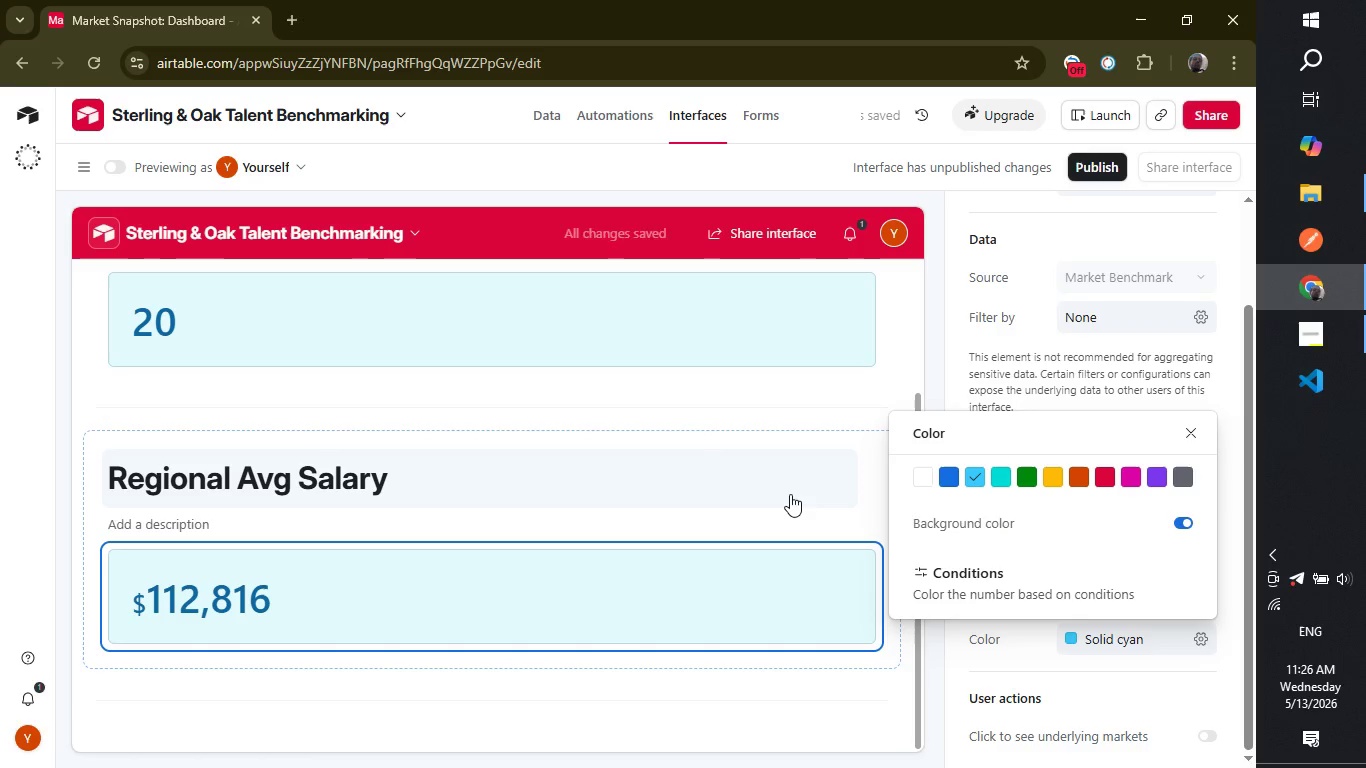 
left_click([790, 494])
 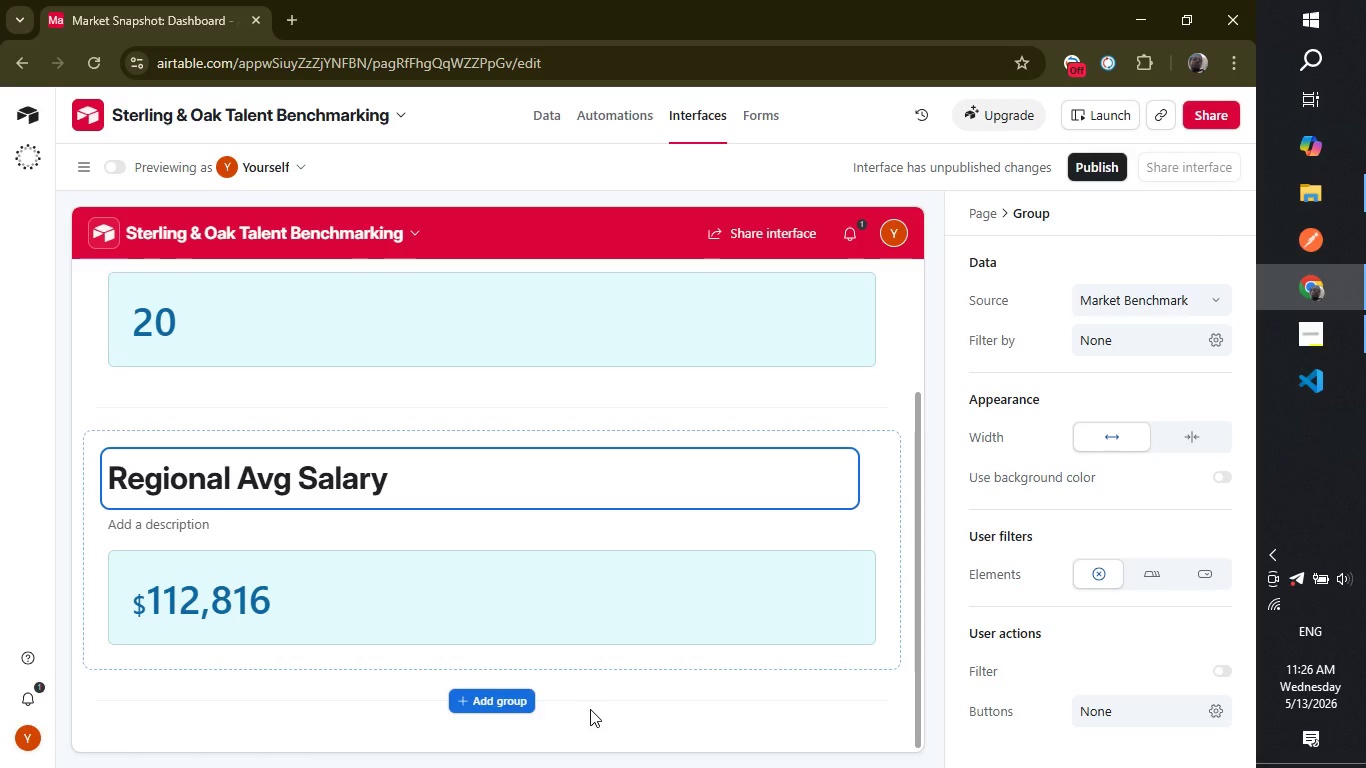 
wait(30.12)
 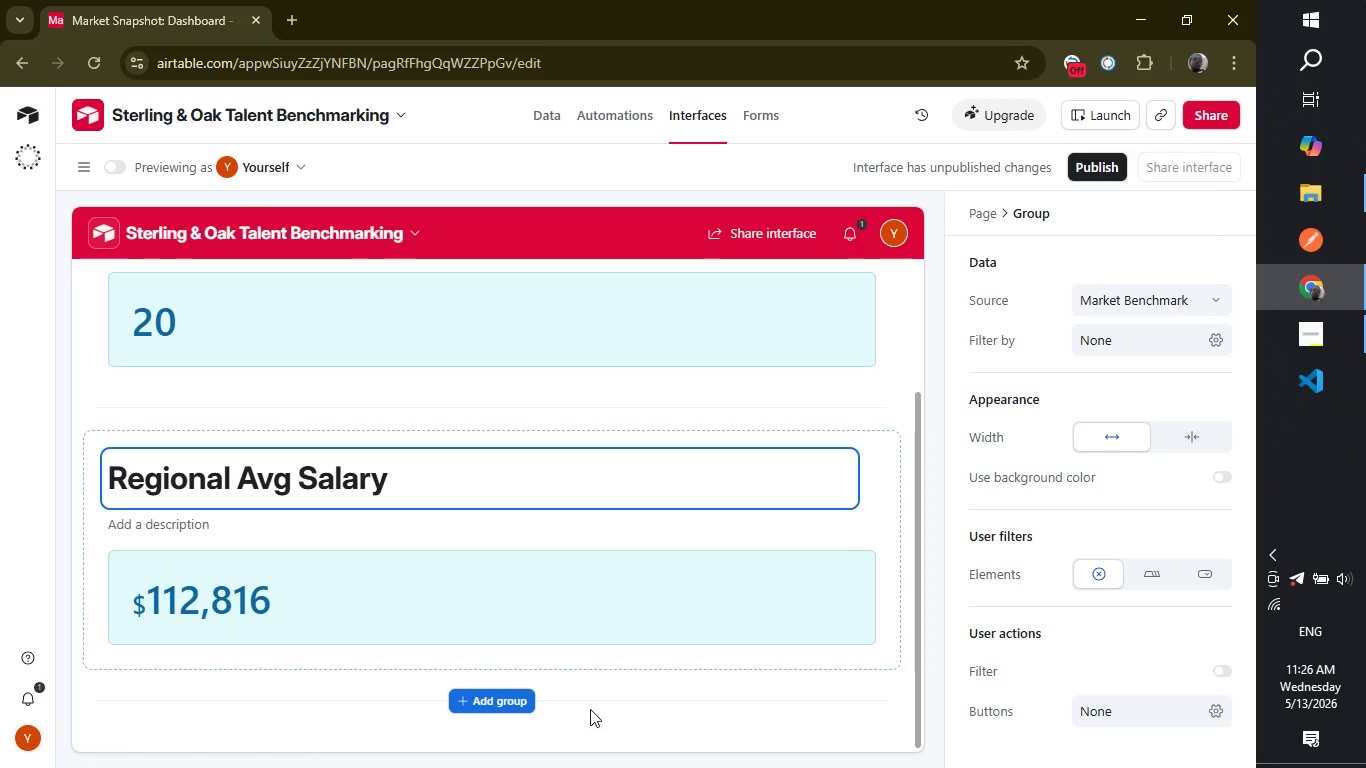 
left_click_drag(start_coordinate=[919, 512], to_coordinate=[917, 506])
 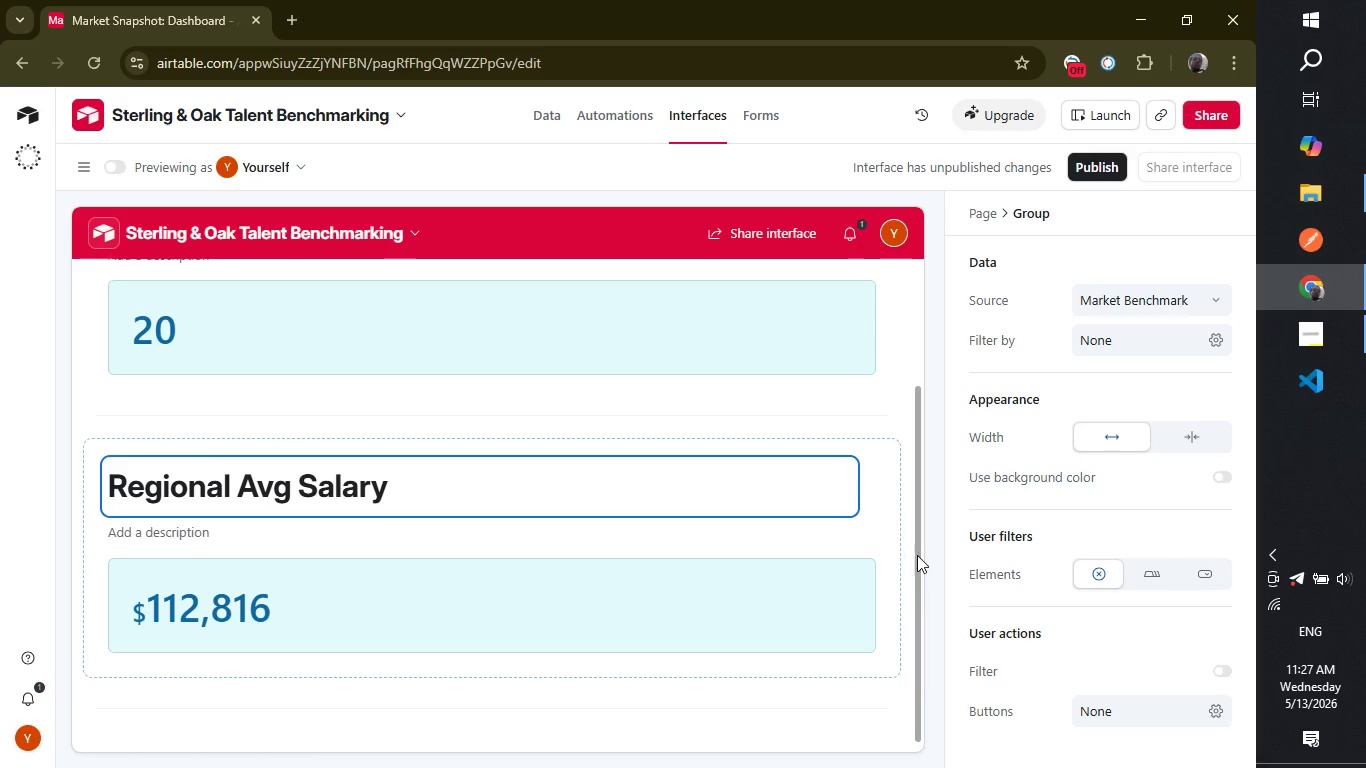 
left_click_drag(start_coordinate=[921, 560], to_coordinate=[910, 436])
 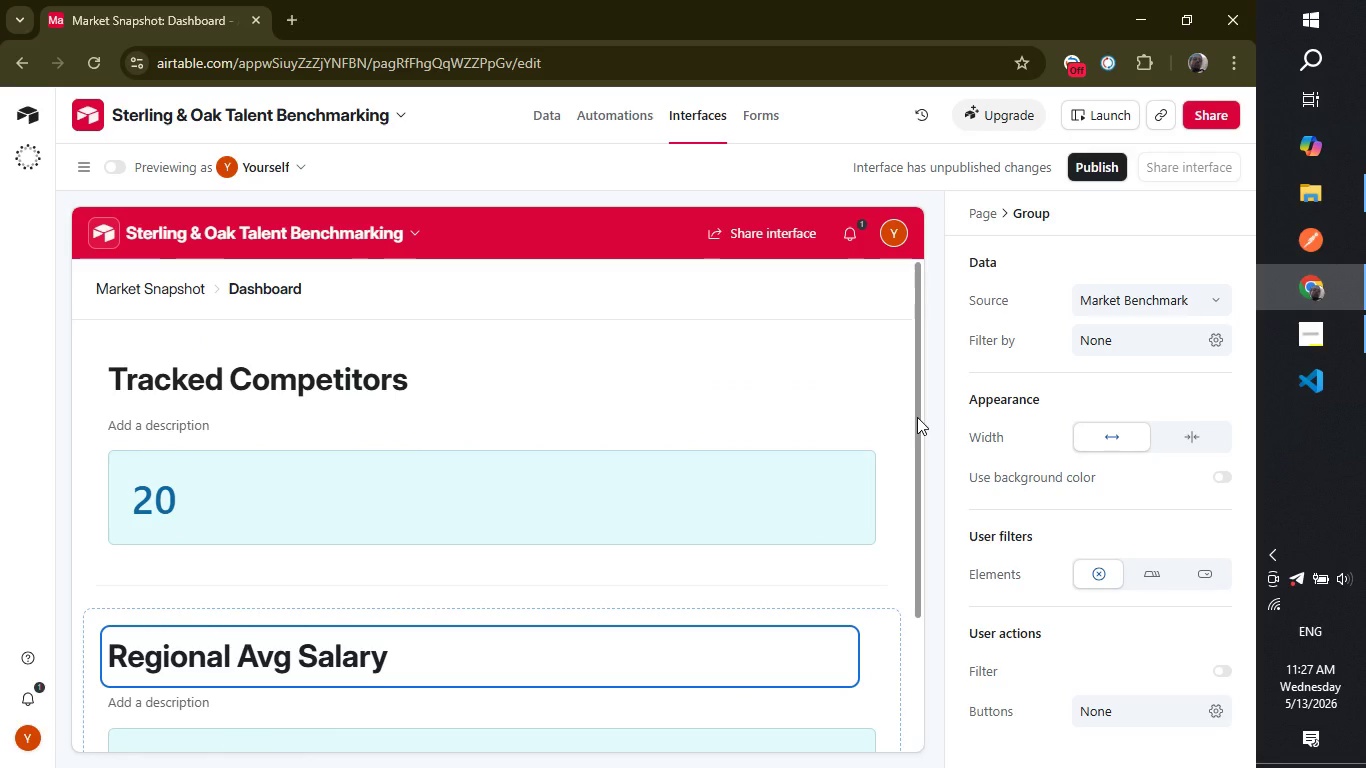 
left_click_drag(start_coordinate=[917, 417], to_coordinate=[924, 441])
 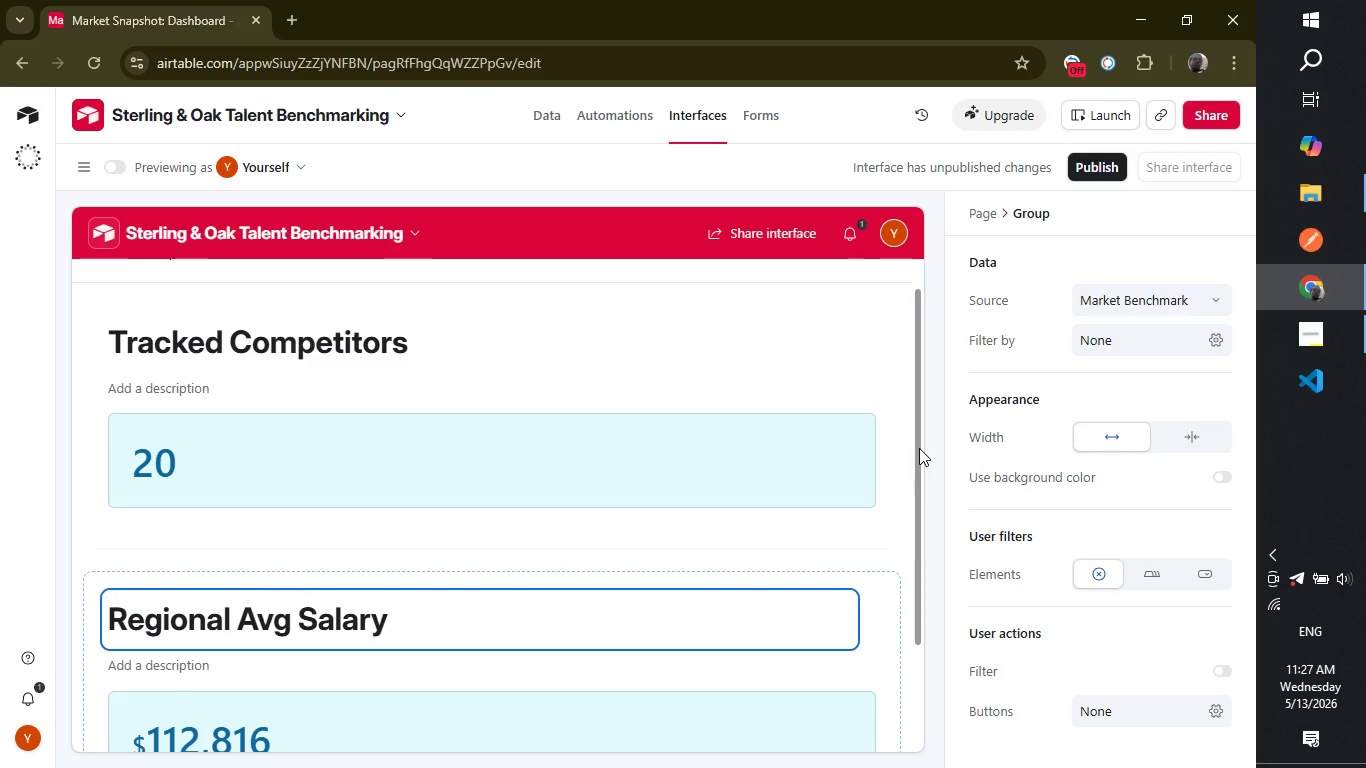 
wait(5.67)
 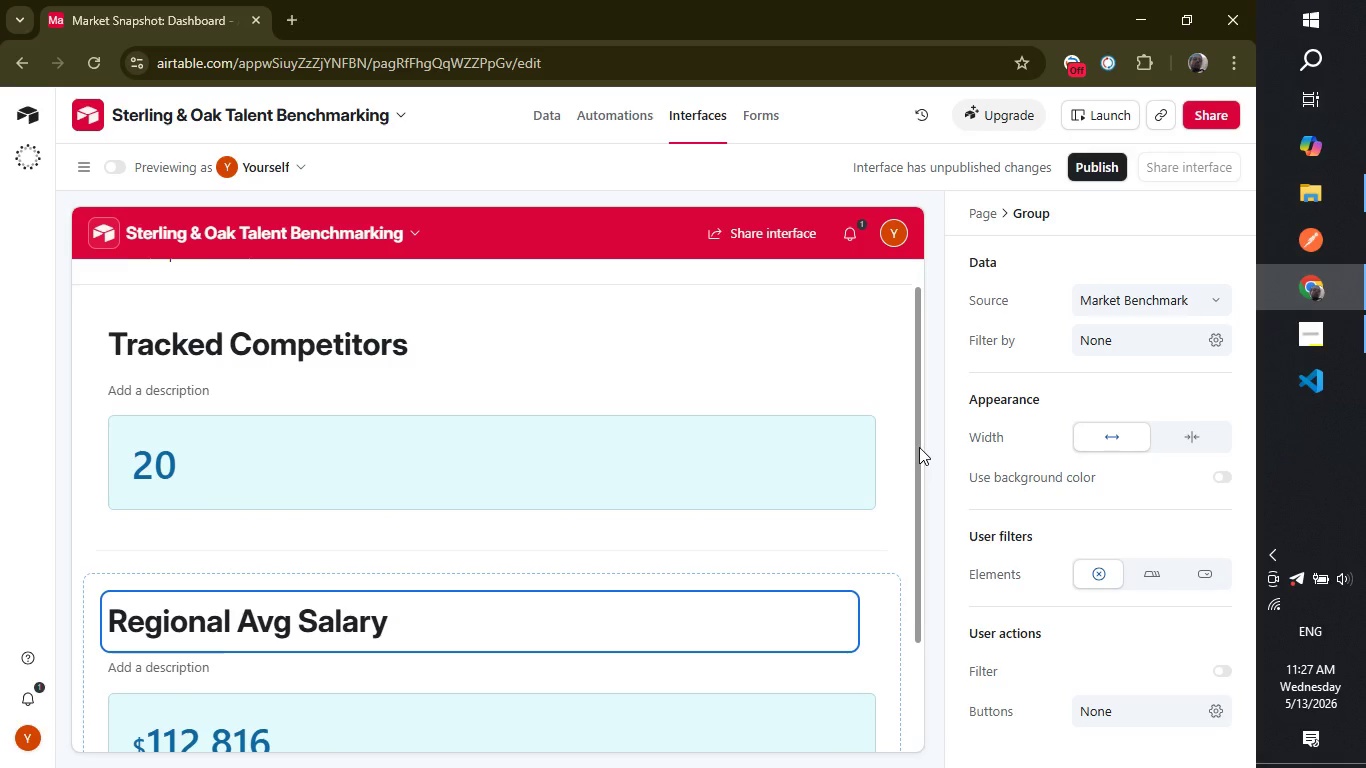 
left_click_drag(start_coordinate=[919, 448], to_coordinate=[922, 608])
 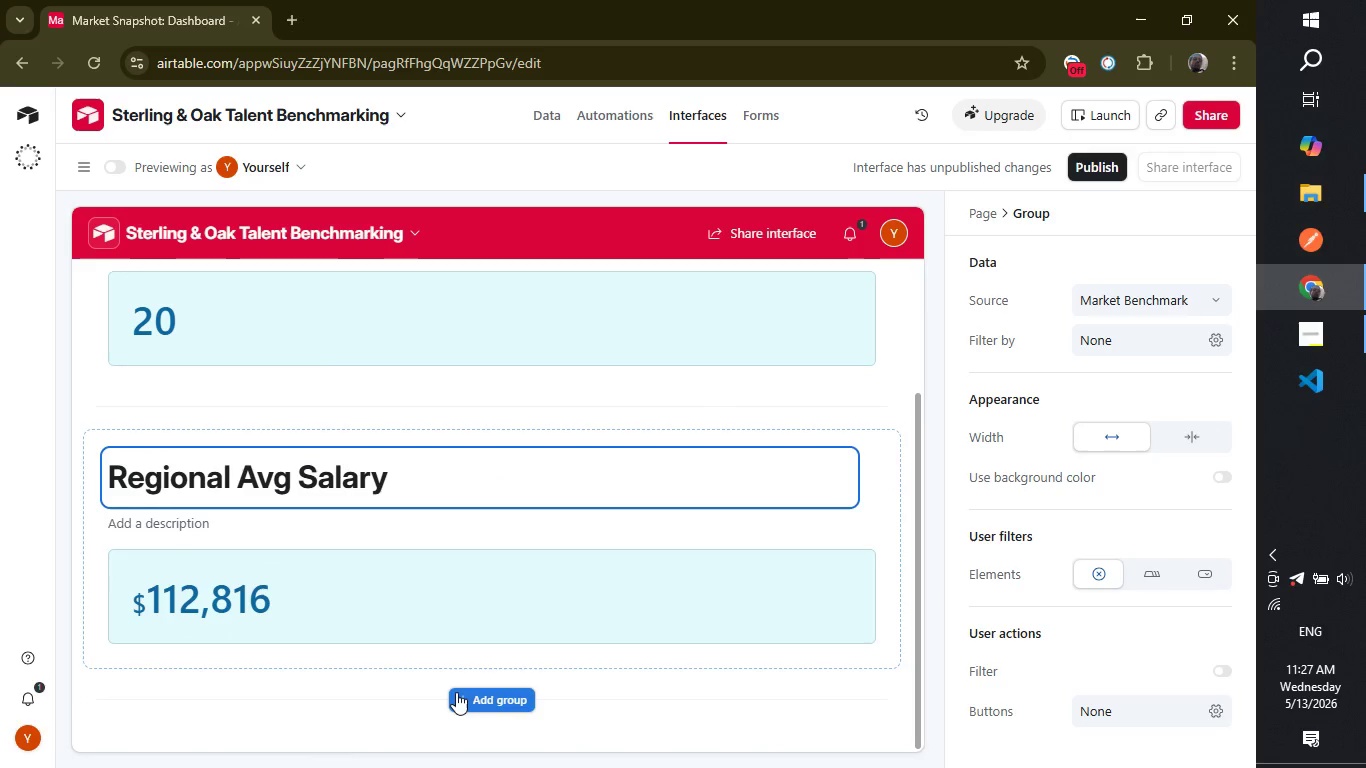 
left_click([471, 701])
 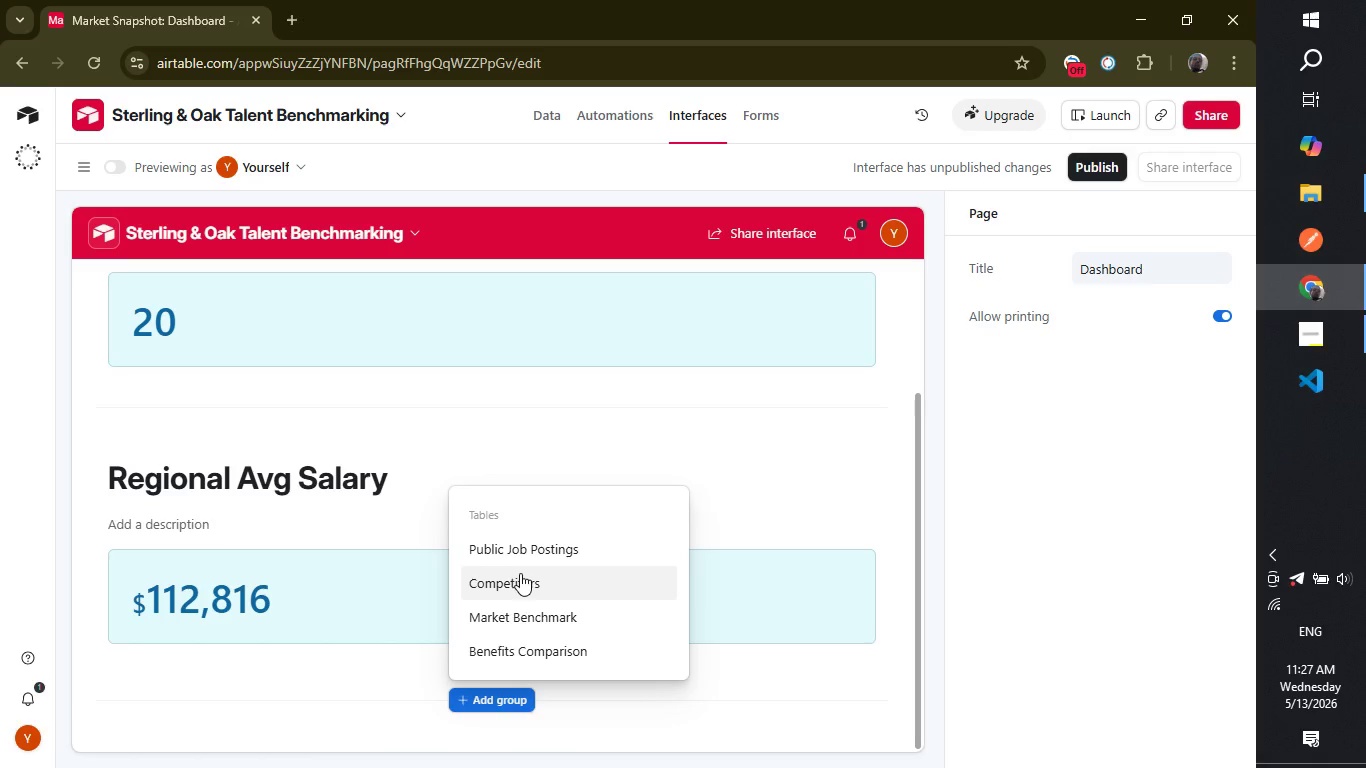 
left_click([522, 575])
 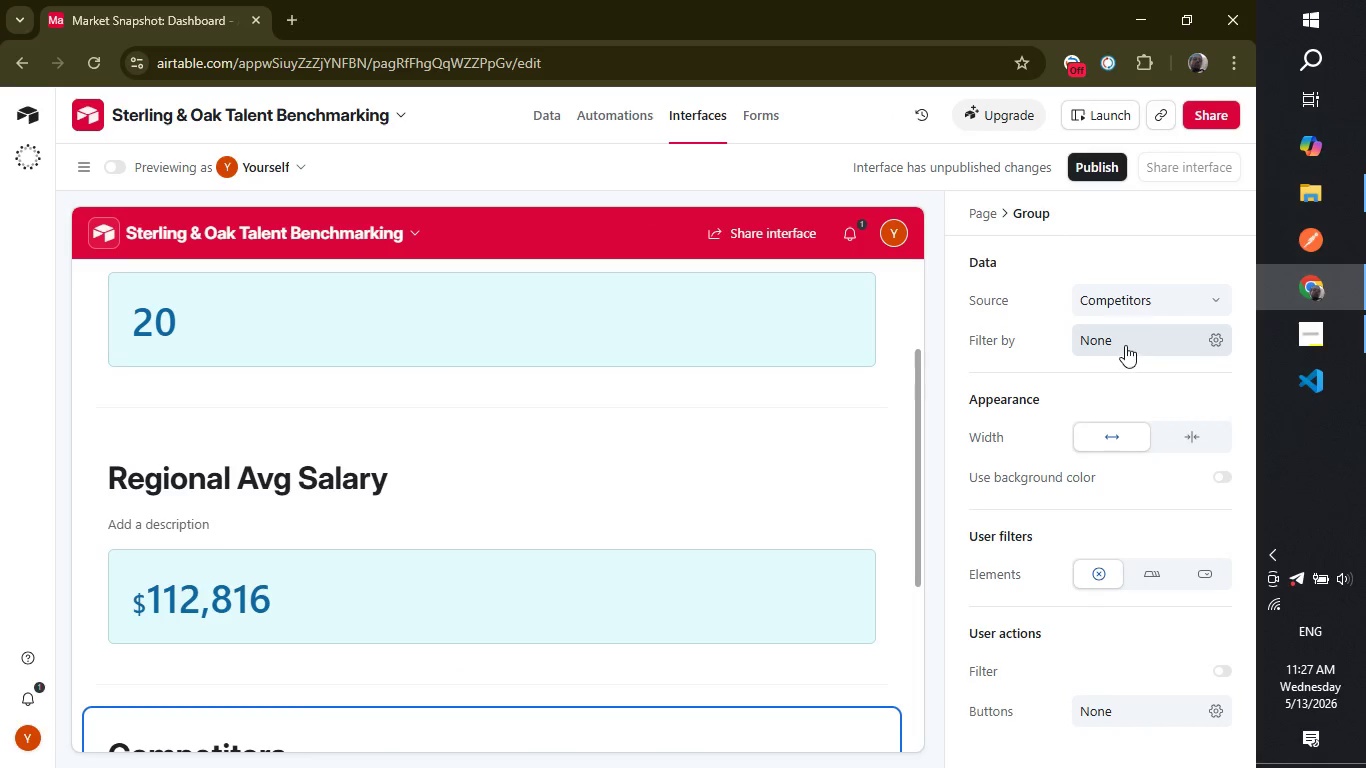 
wait(12.22)
 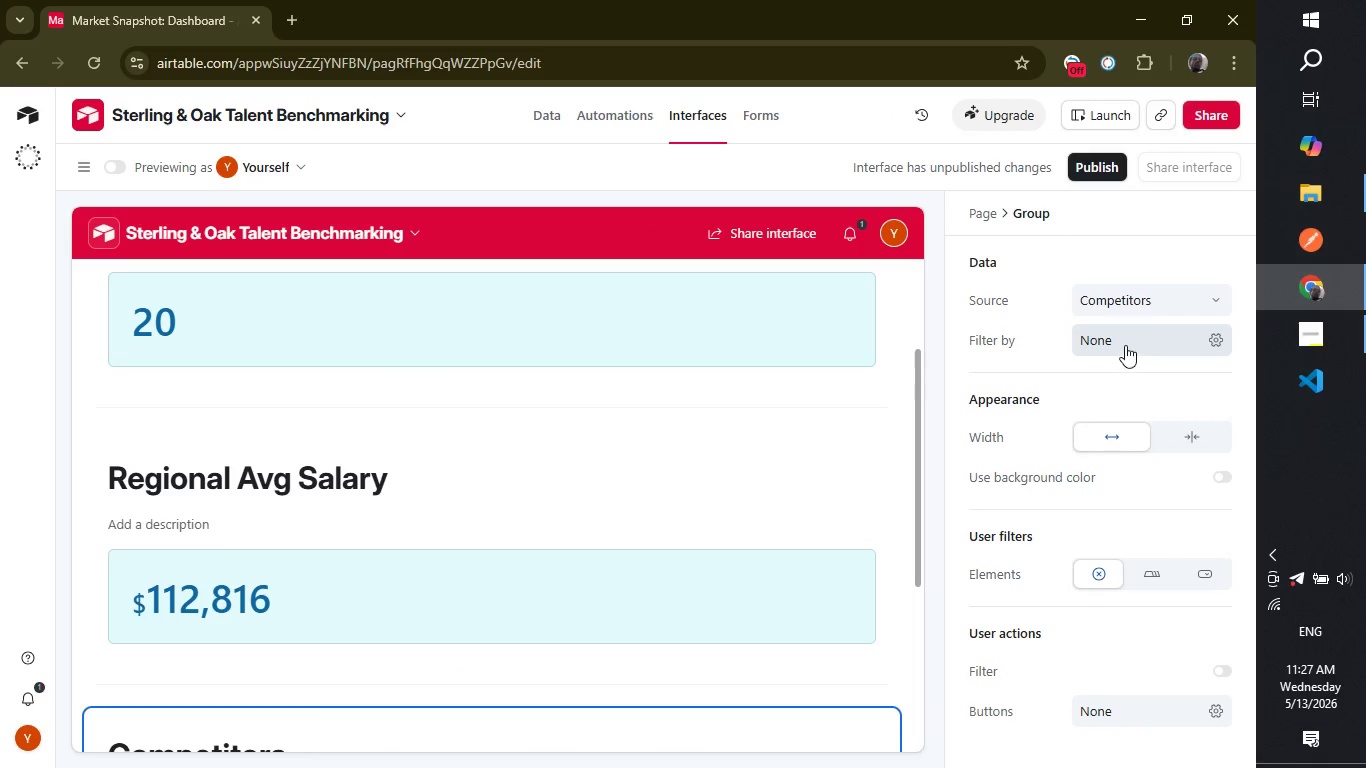 
left_click_drag(start_coordinate=[913, 531], to_coordinate=[891, 653])
 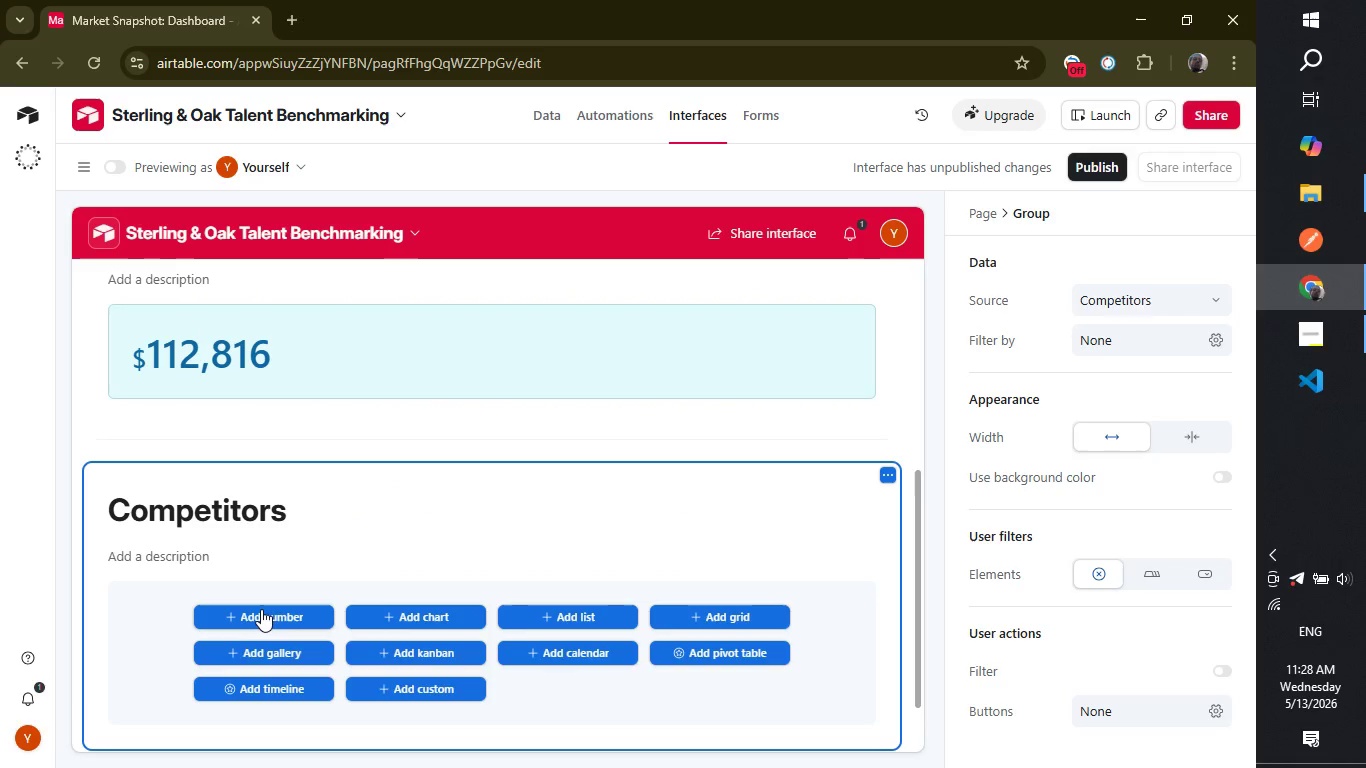 
left_click([263, 609])
 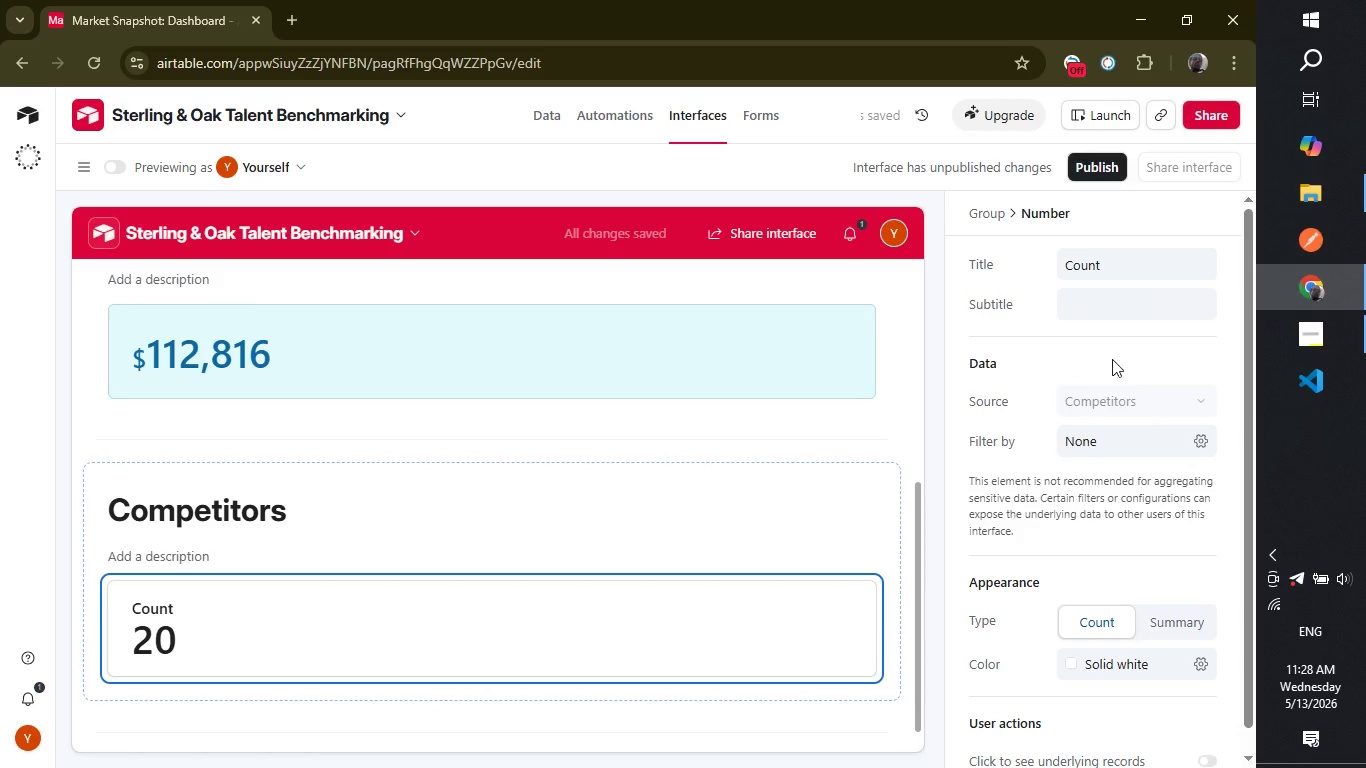 
wait(6.58)
 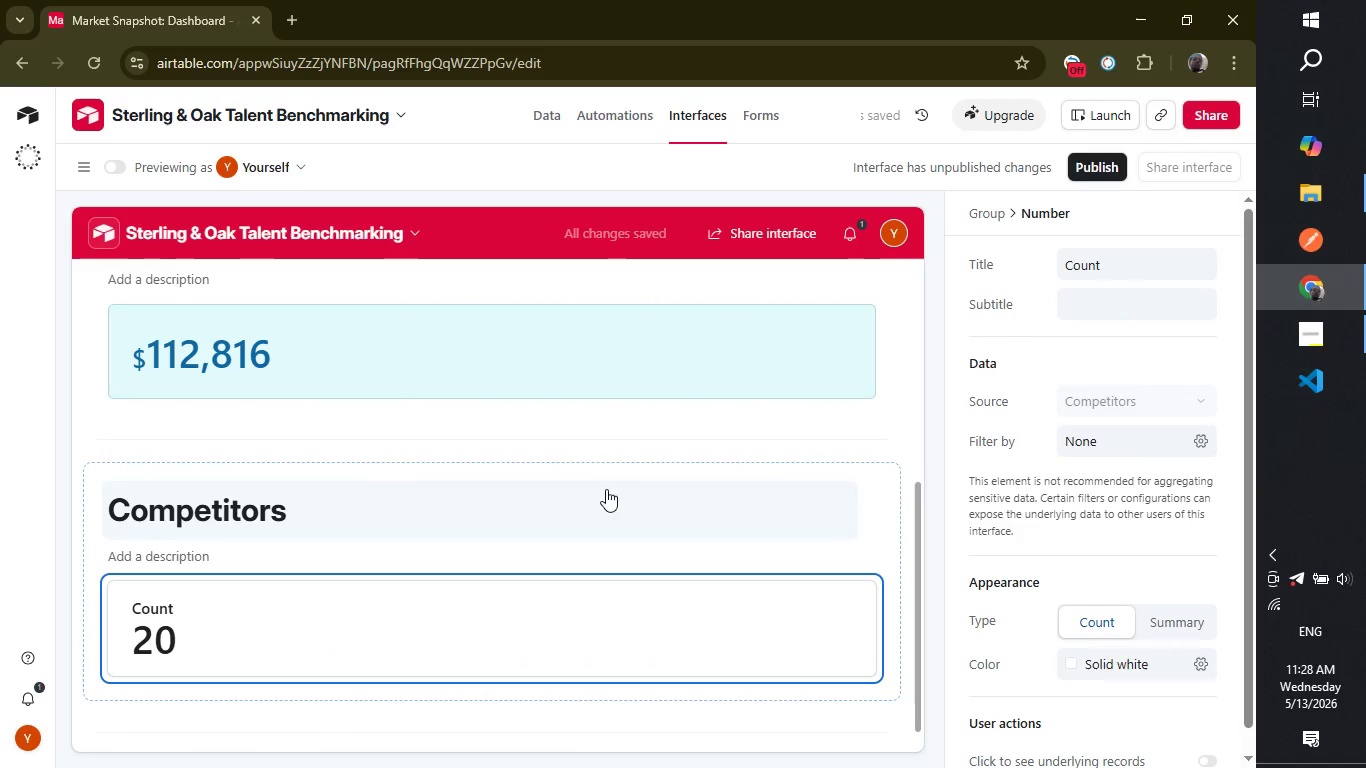 
double_click([1129, 268])
 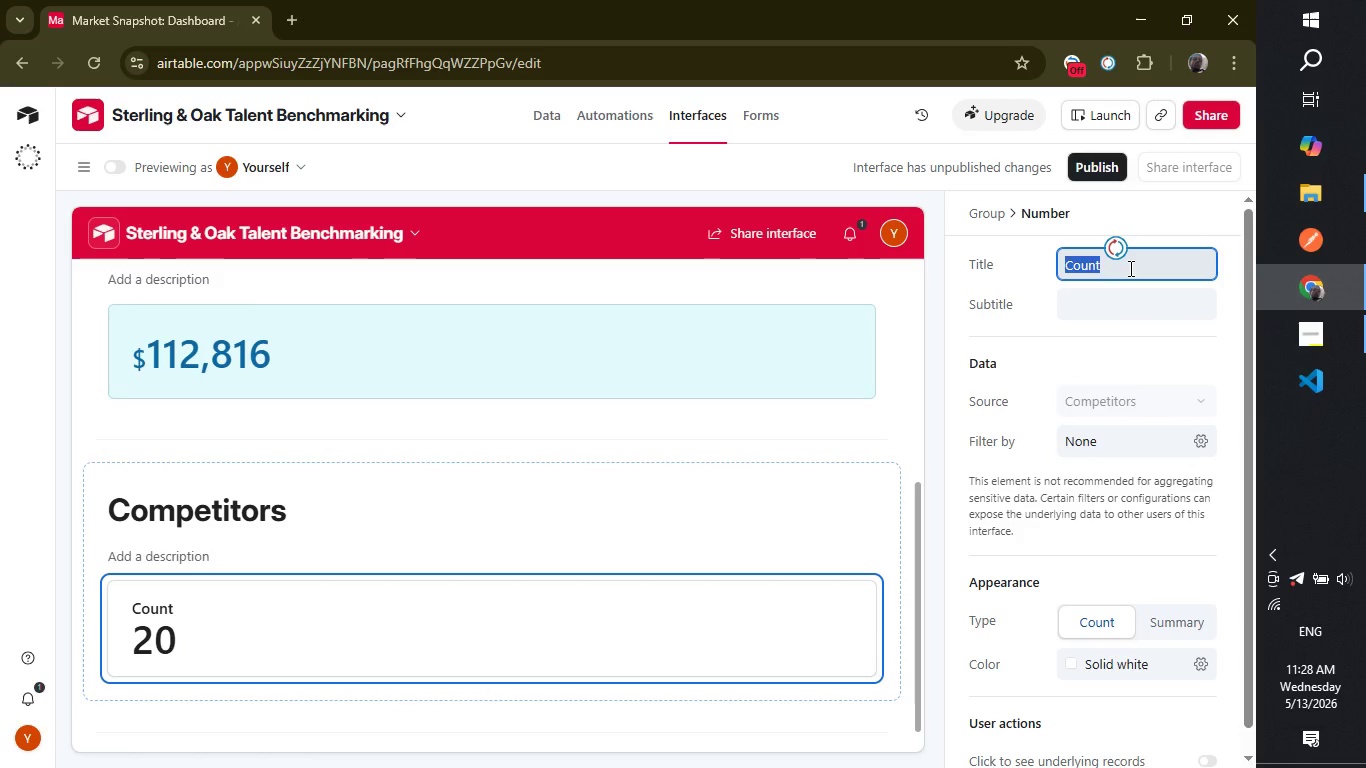 
key(Backspace)
 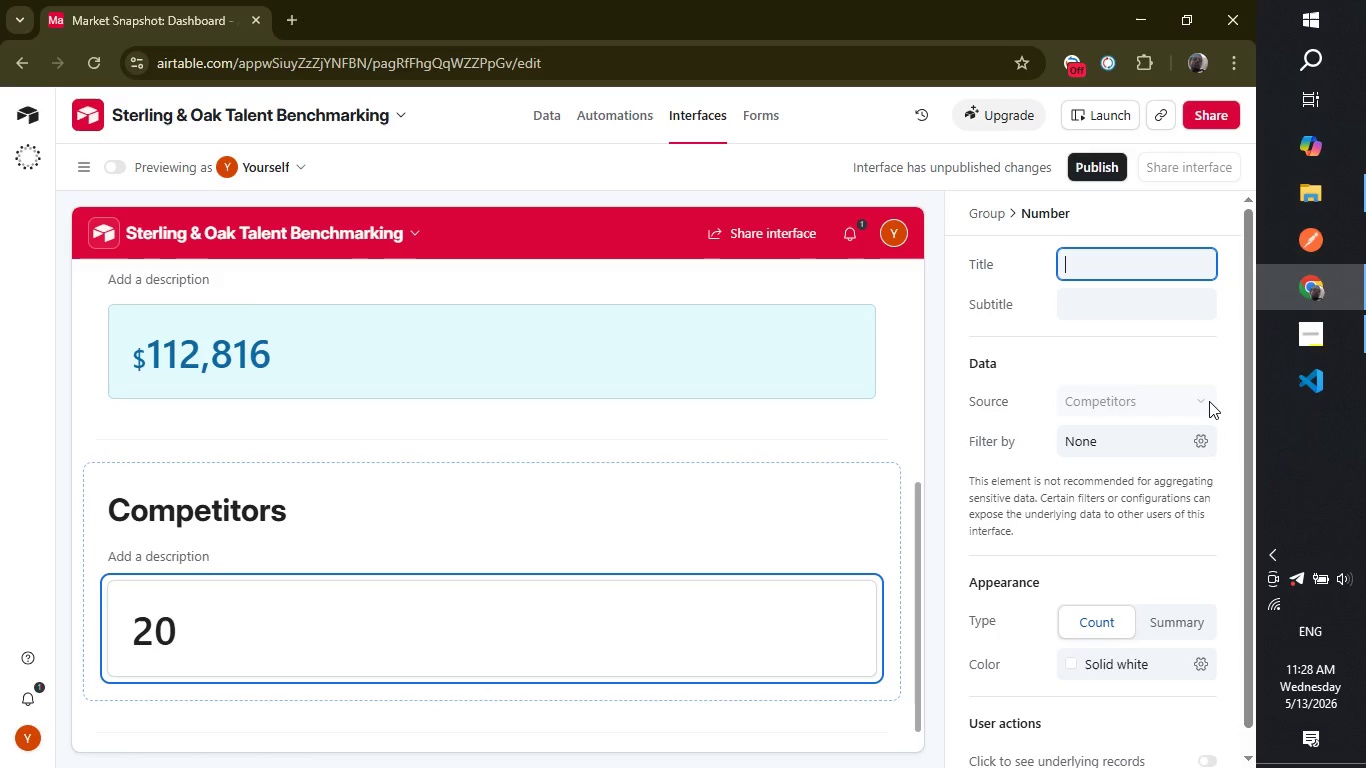 
wait(11.58)
 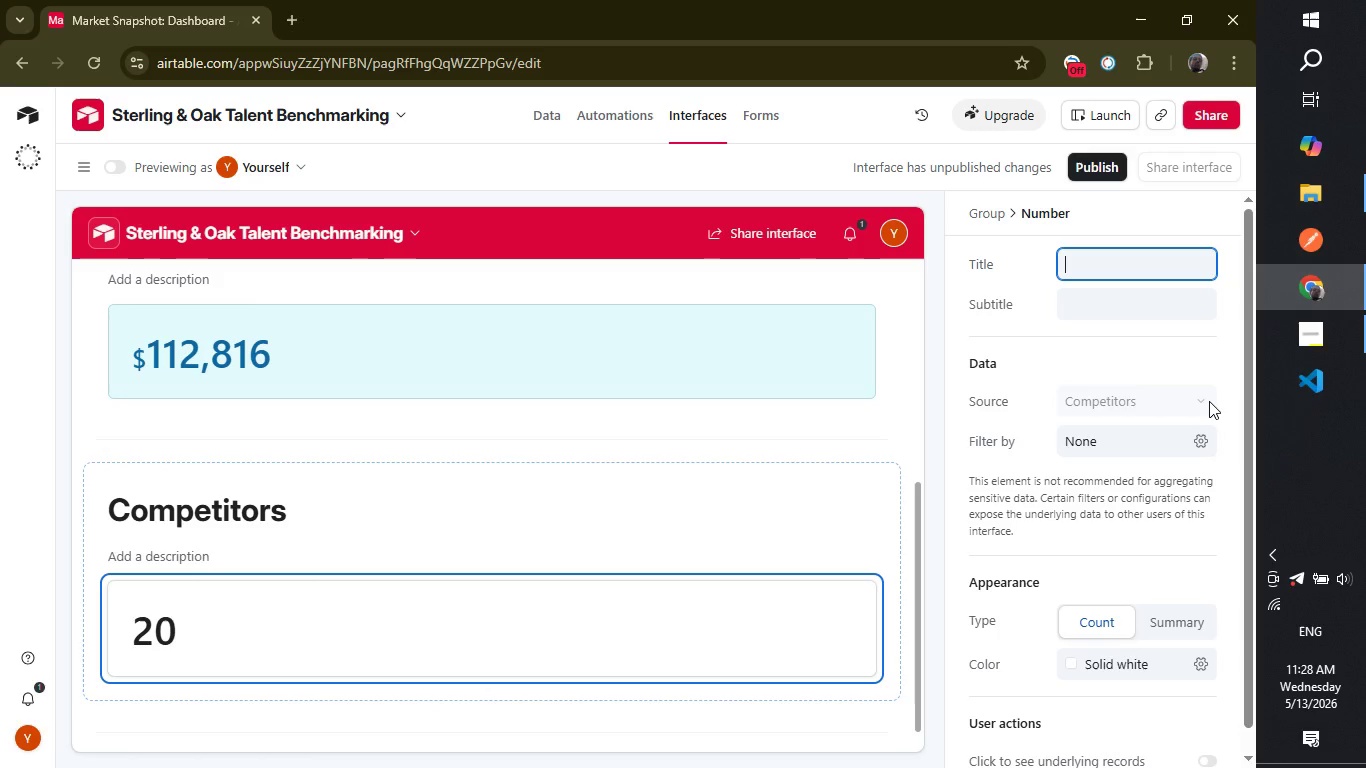 
left_click([1119, 445])
 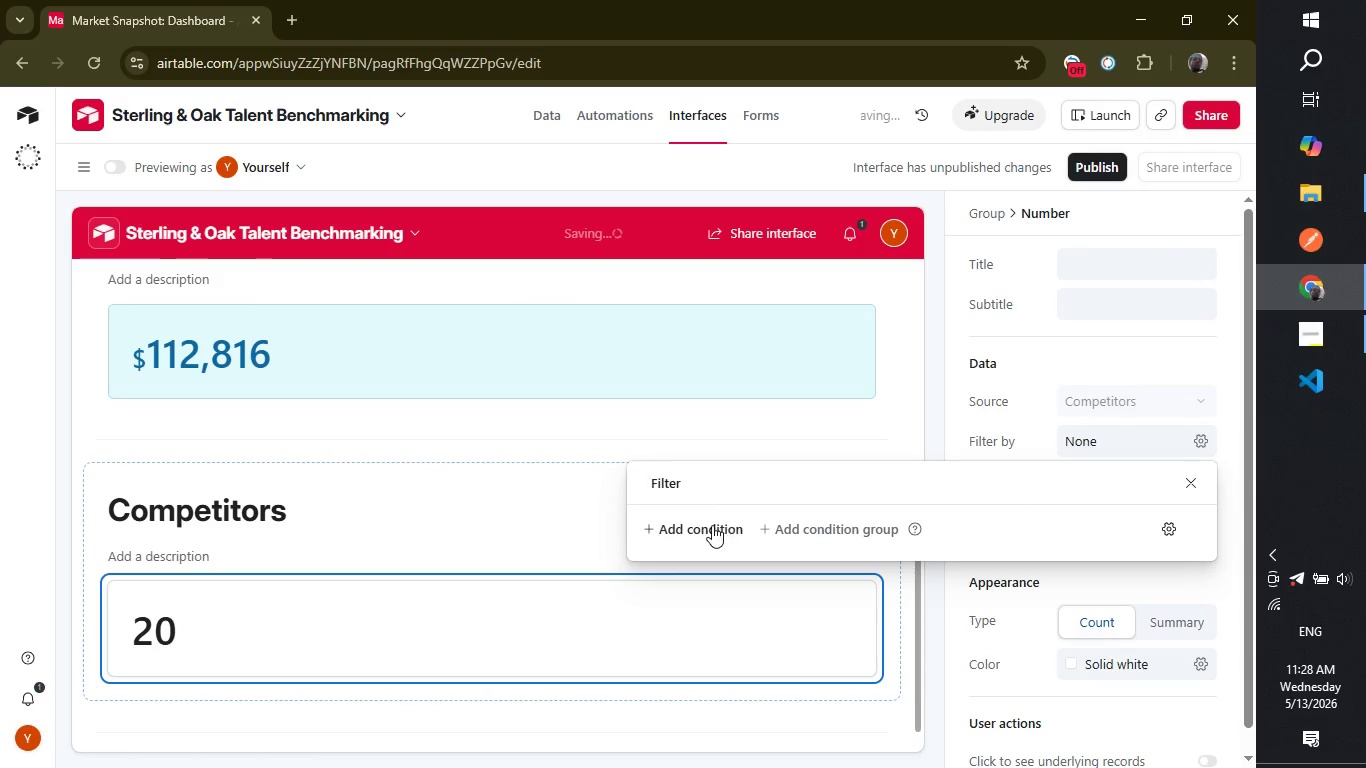 
left_click([712, 525])
 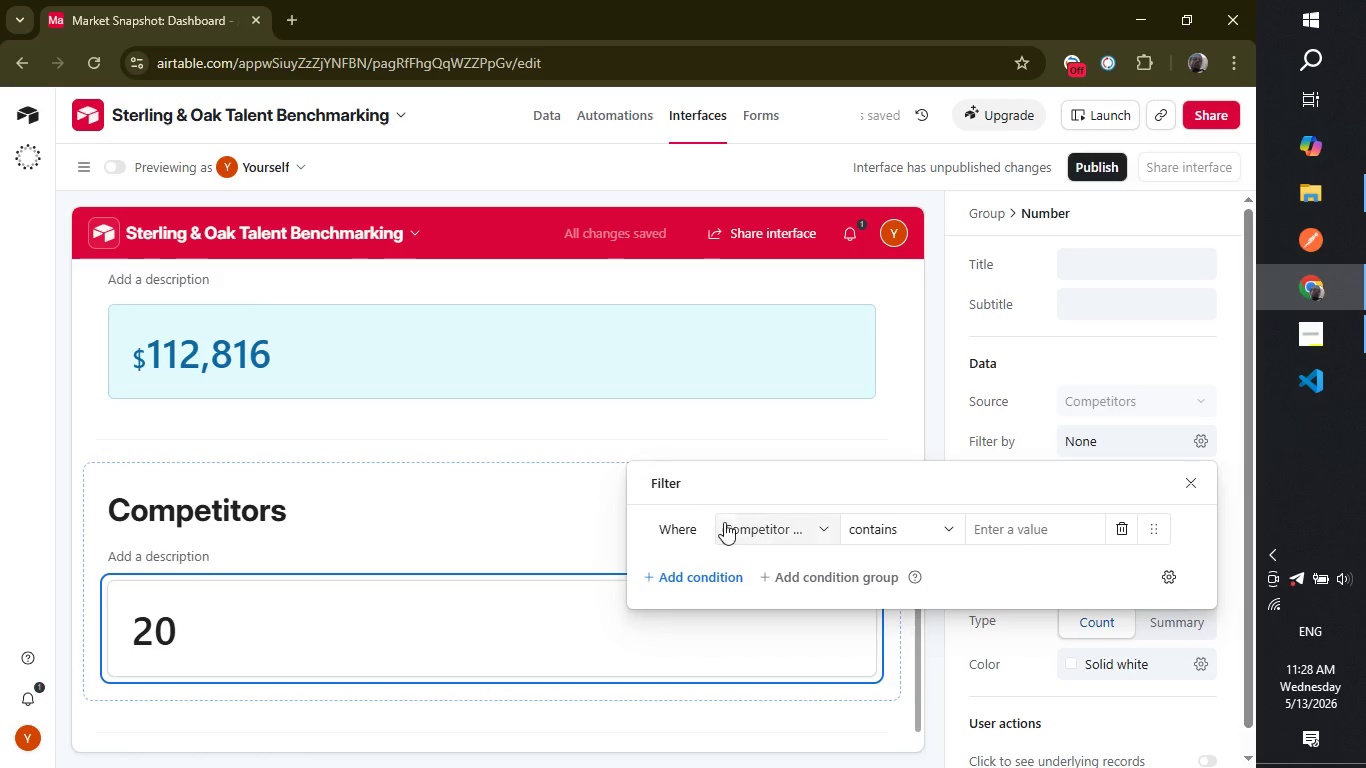 
left_click([780, 521])
 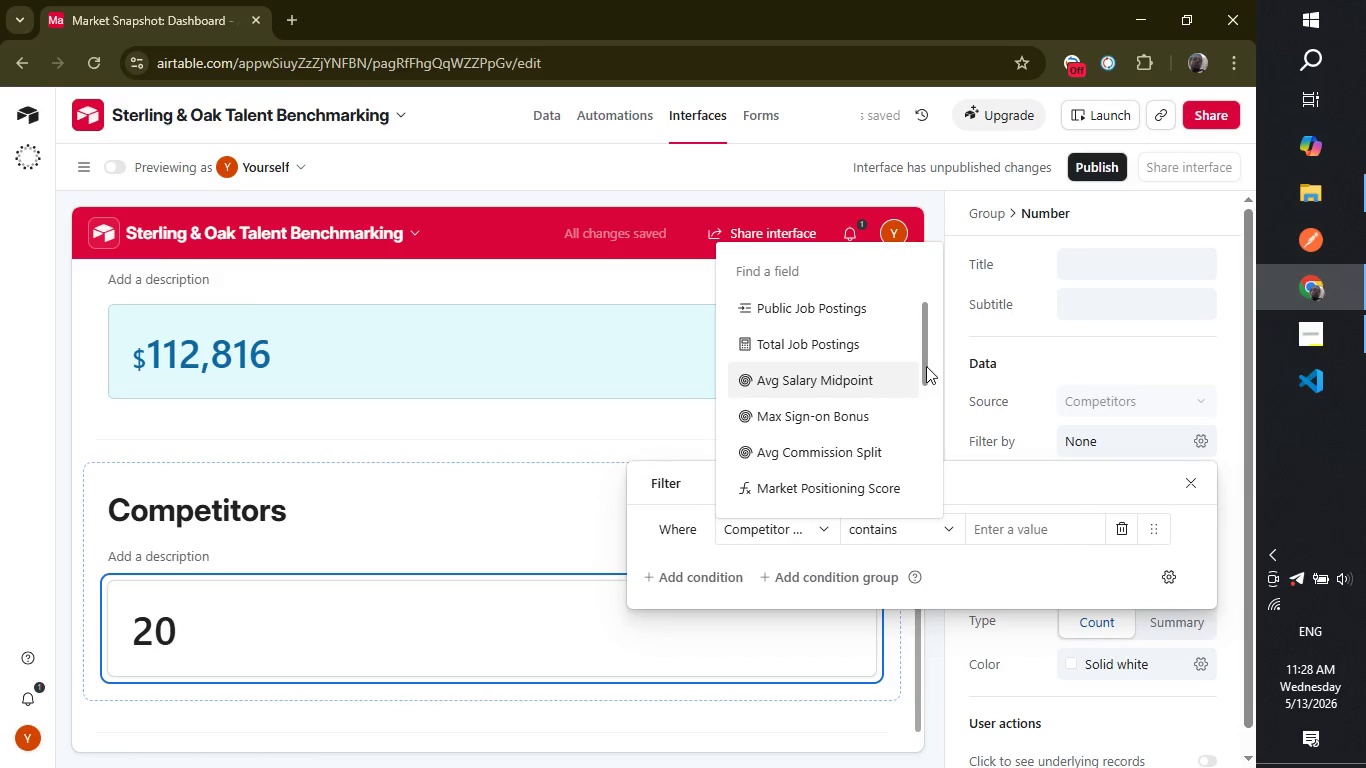 
left_click_drag(start_coordinate=[926, 366], to_coordinate=[917, 209])
 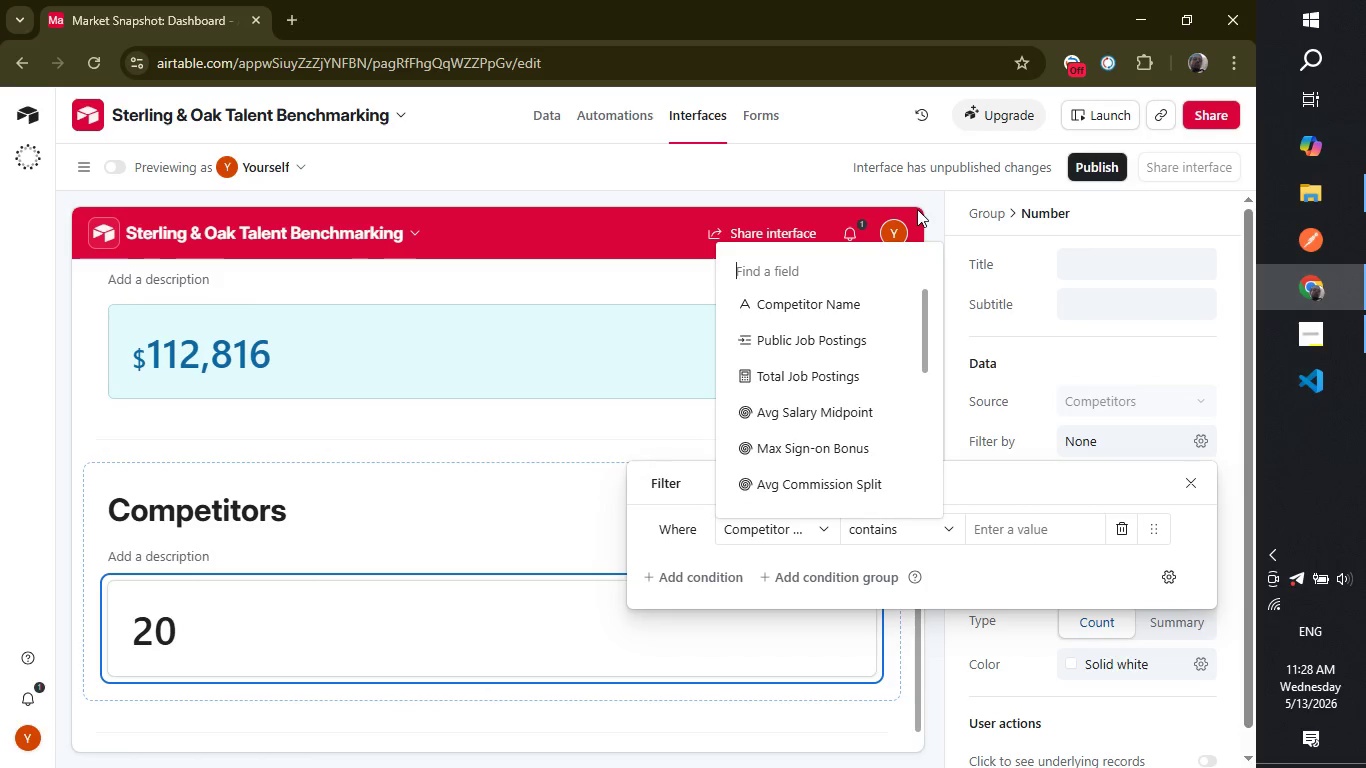 
wait(8.55)
 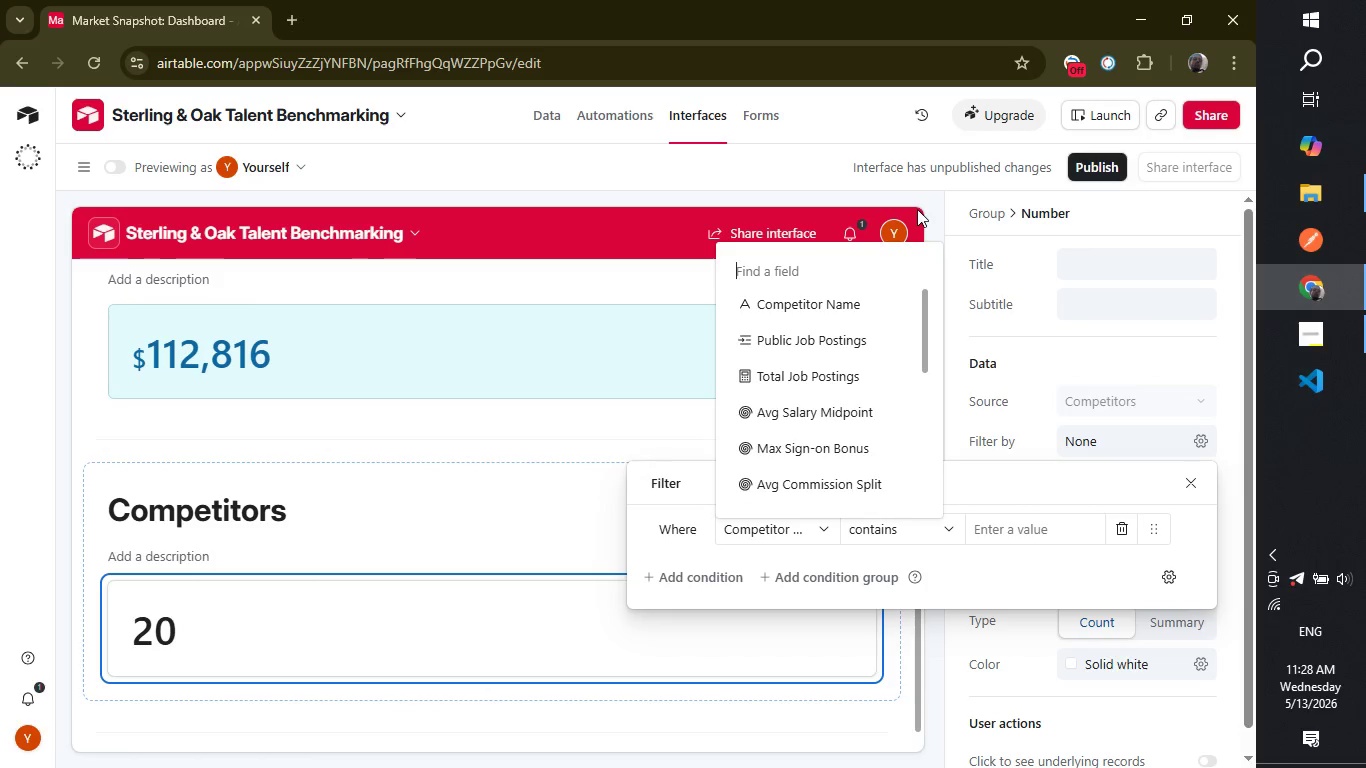 
left_click_drag(start_coordinate=[928, 319], to_coordinate=[929, 310])
 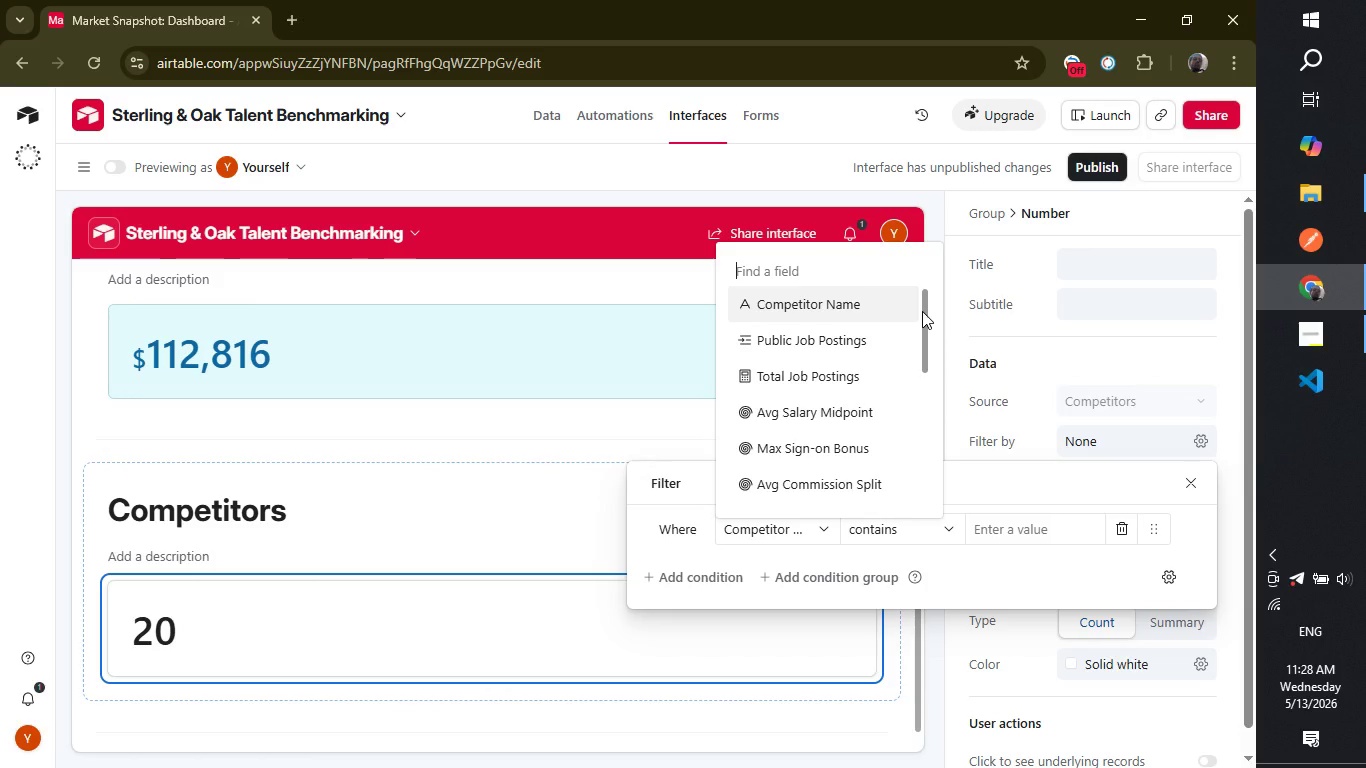 
wait(9.94)
 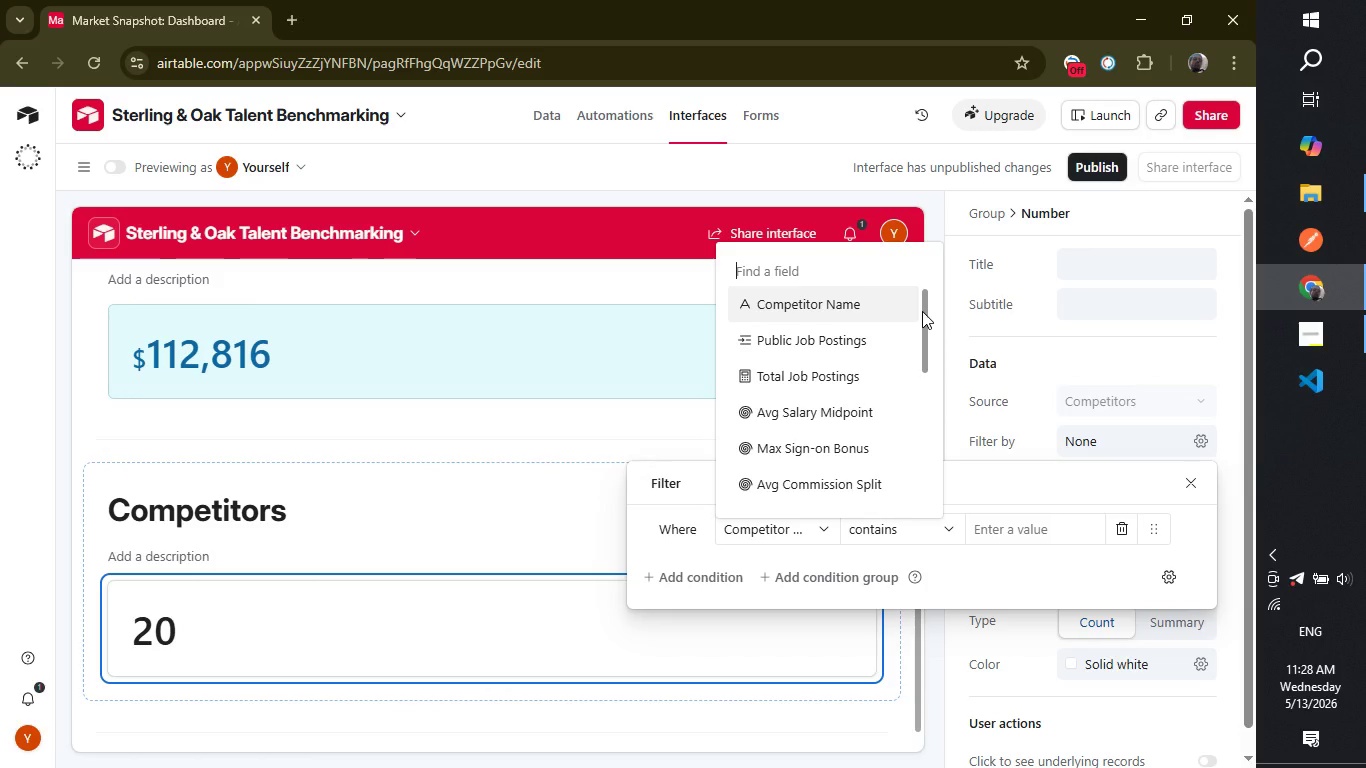 
left_click_drag(start_coordinate=[923, 311], to_coordinate=[922, 294])
 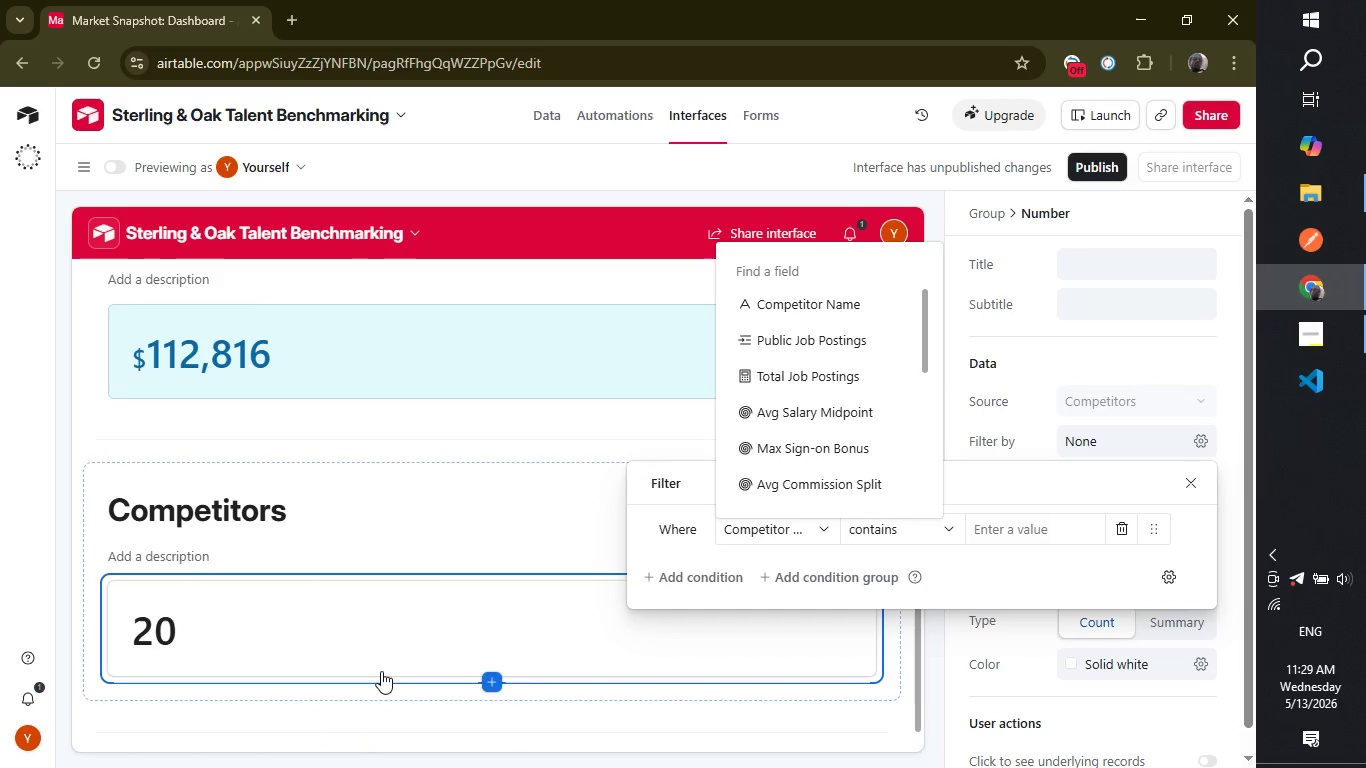 
left_click([392, 642])
 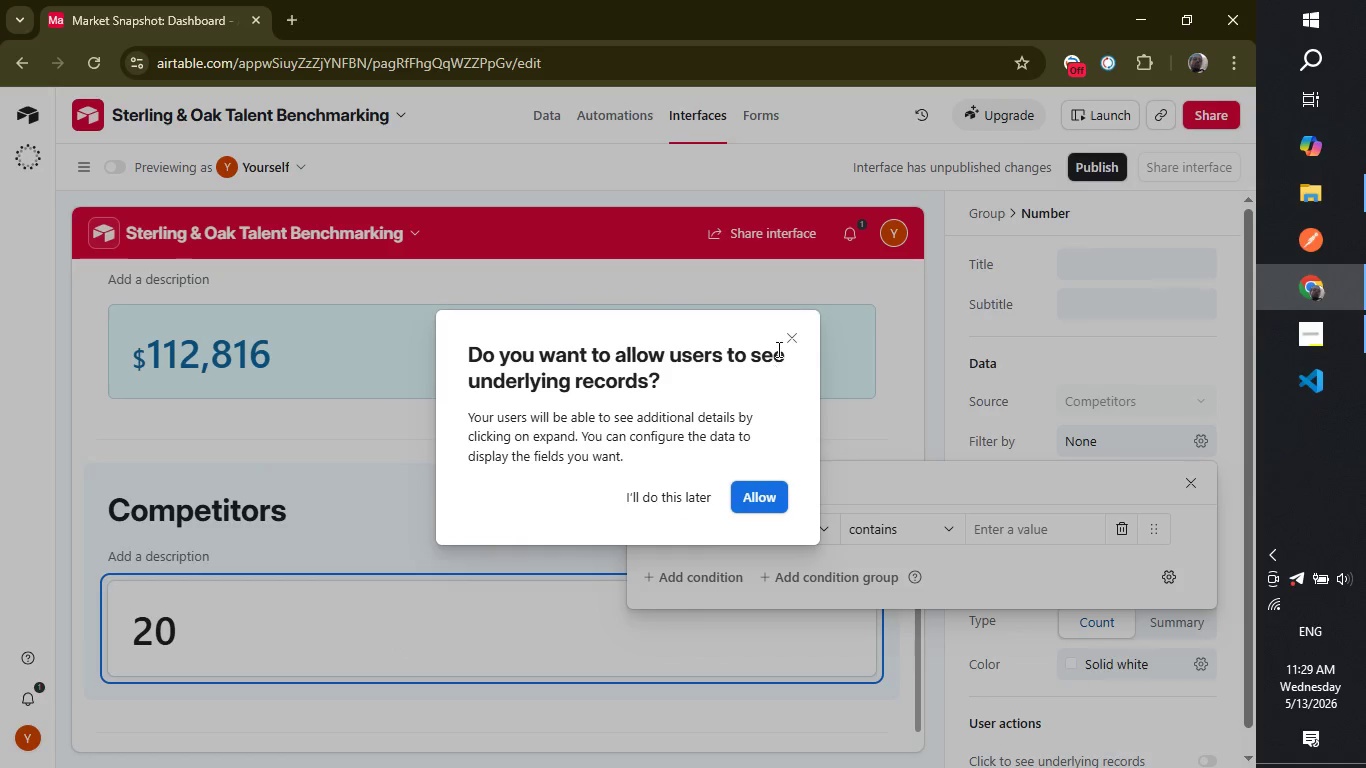 
left_click([783, 339])
 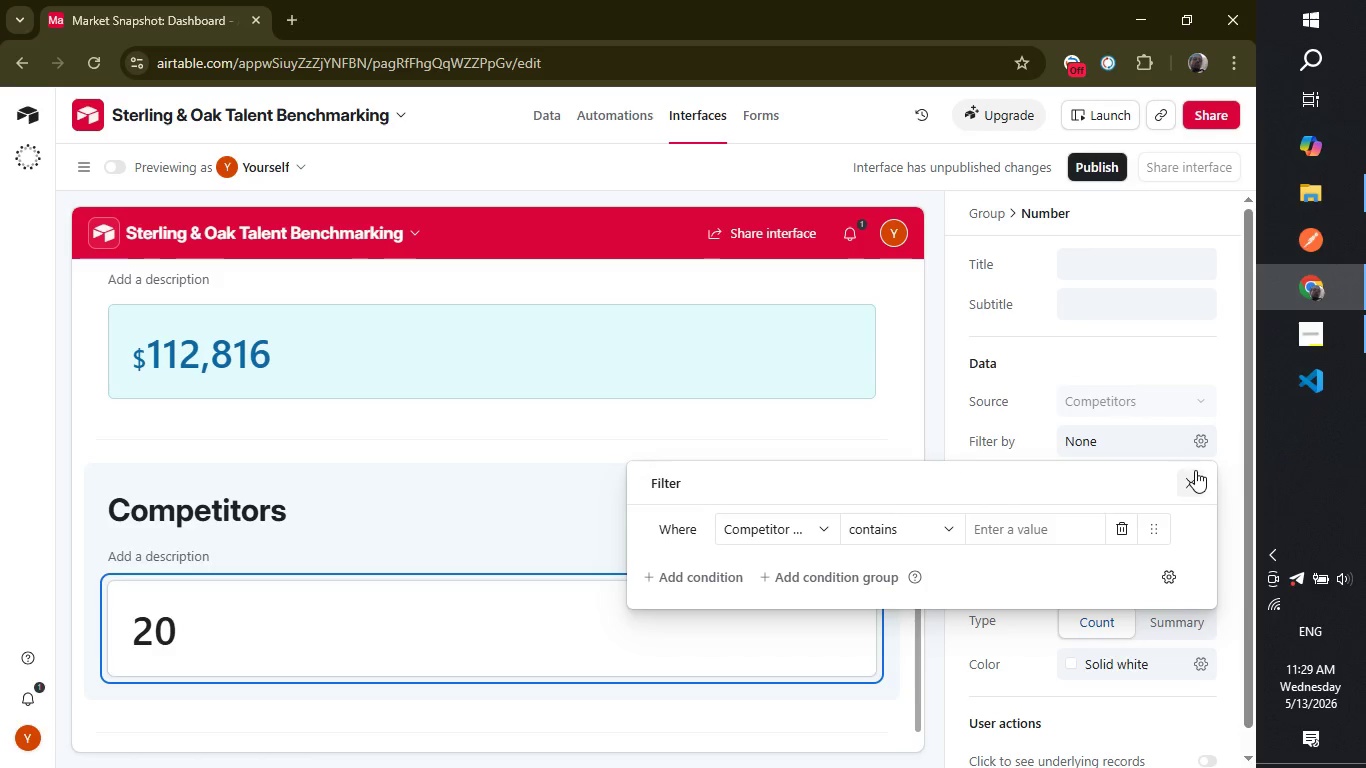 
left_click([1194, 477])
 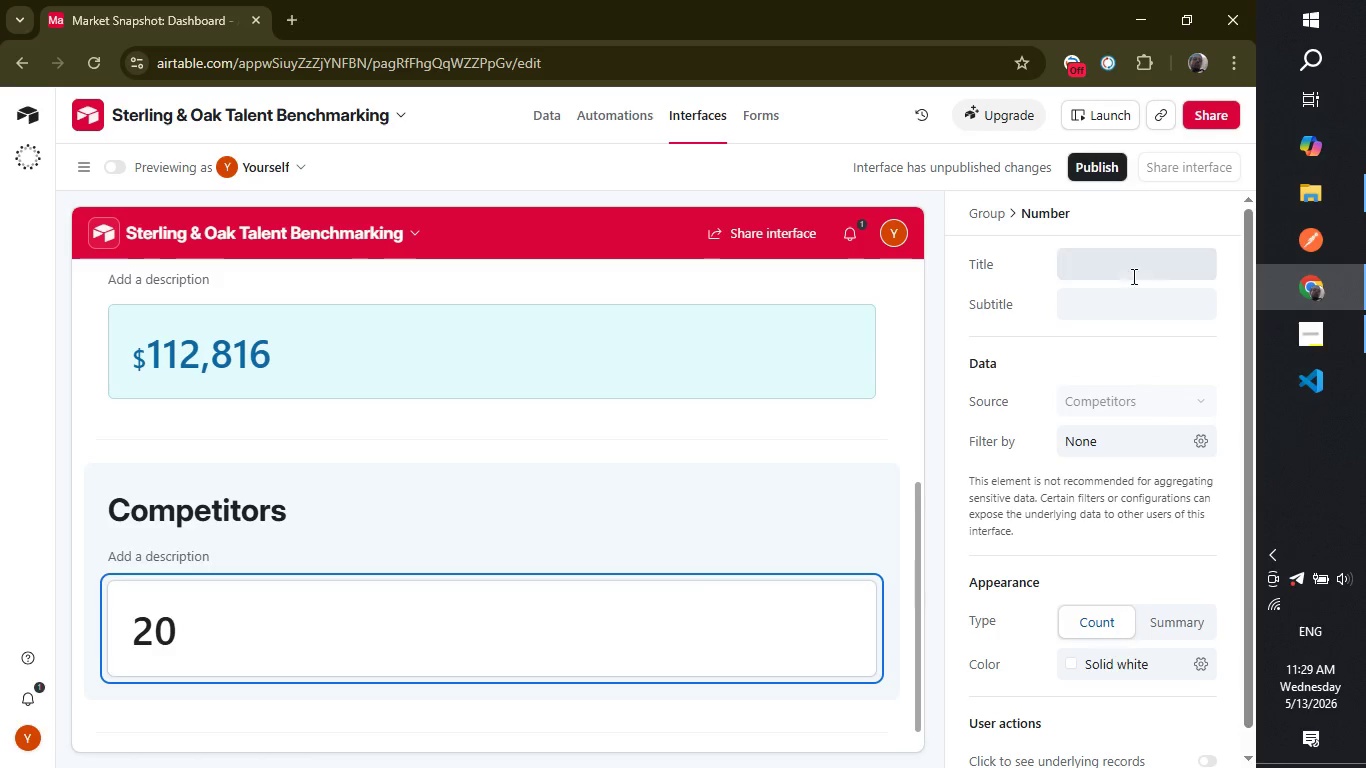 
left_click([1132, 267])
 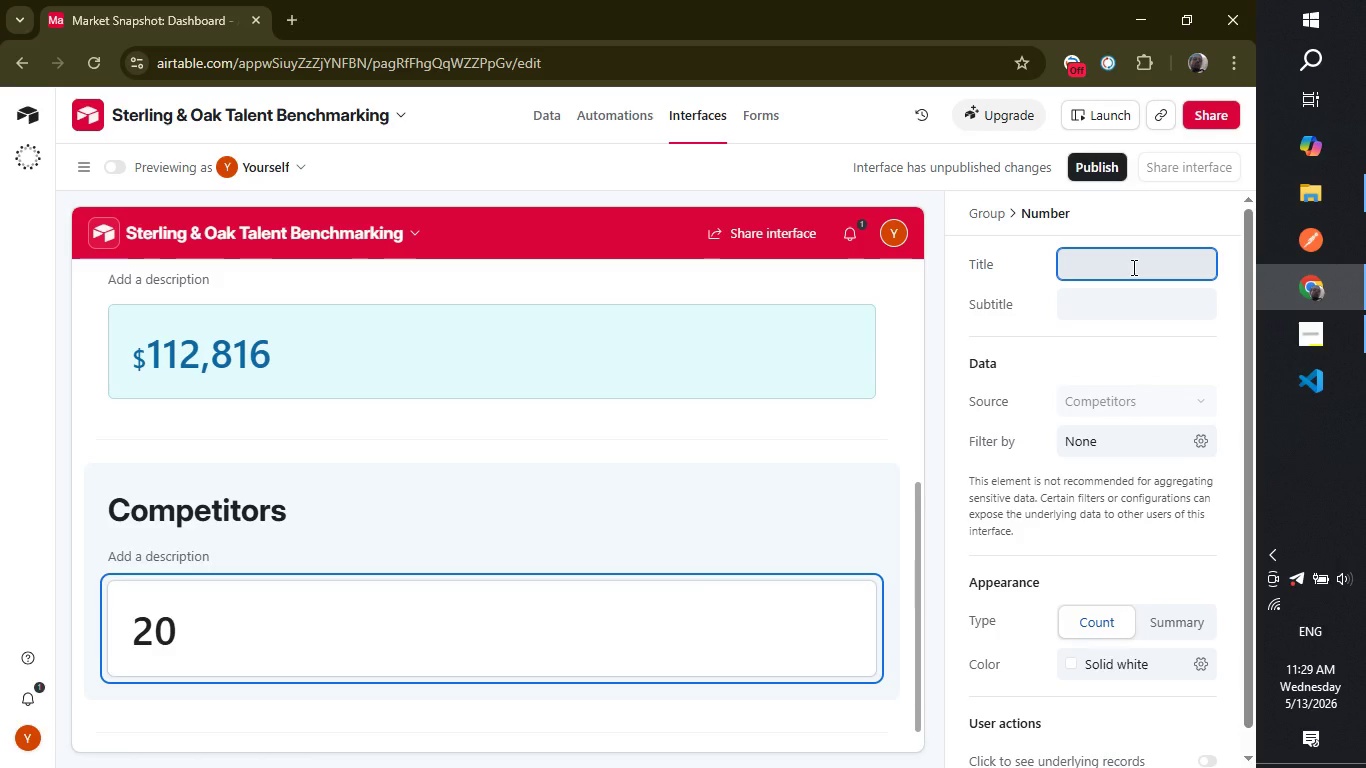 
type(to be done later kpi3)
 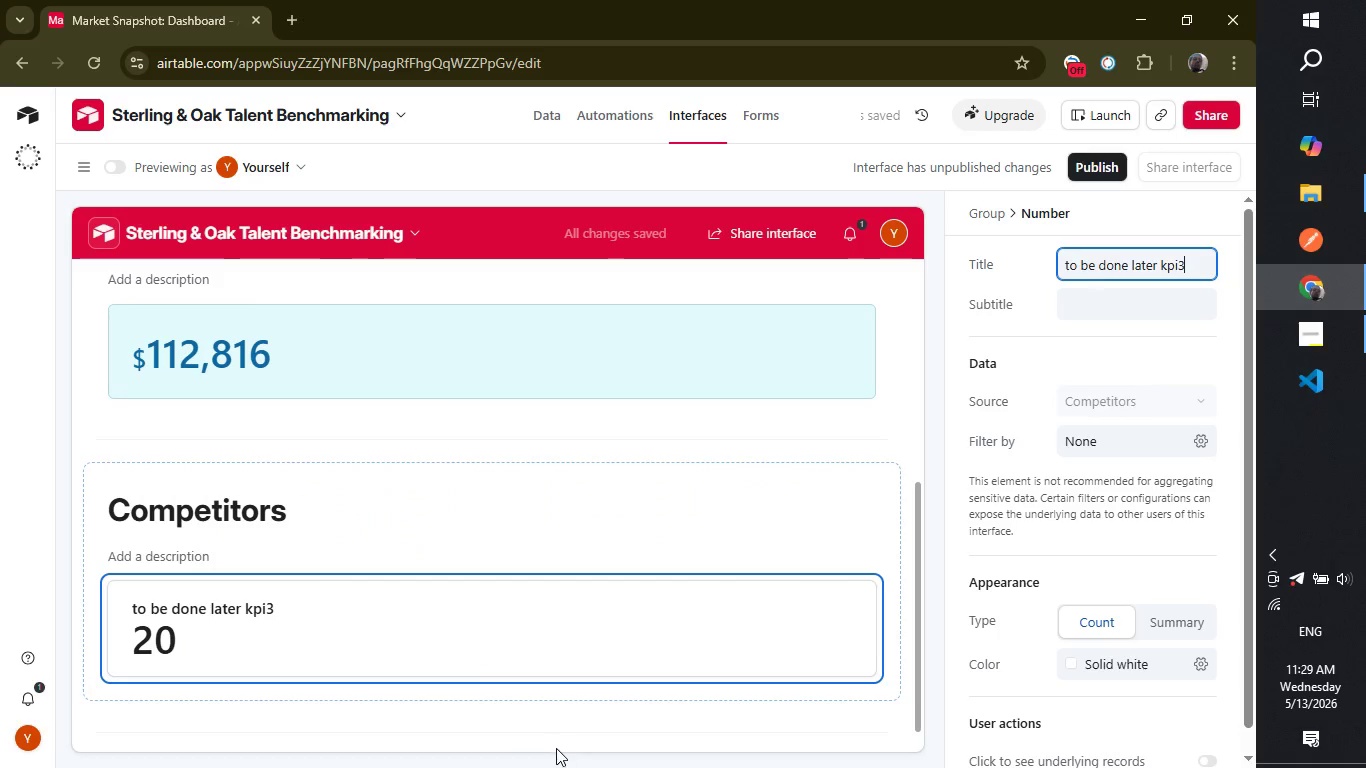 
left_click([640, 720])
 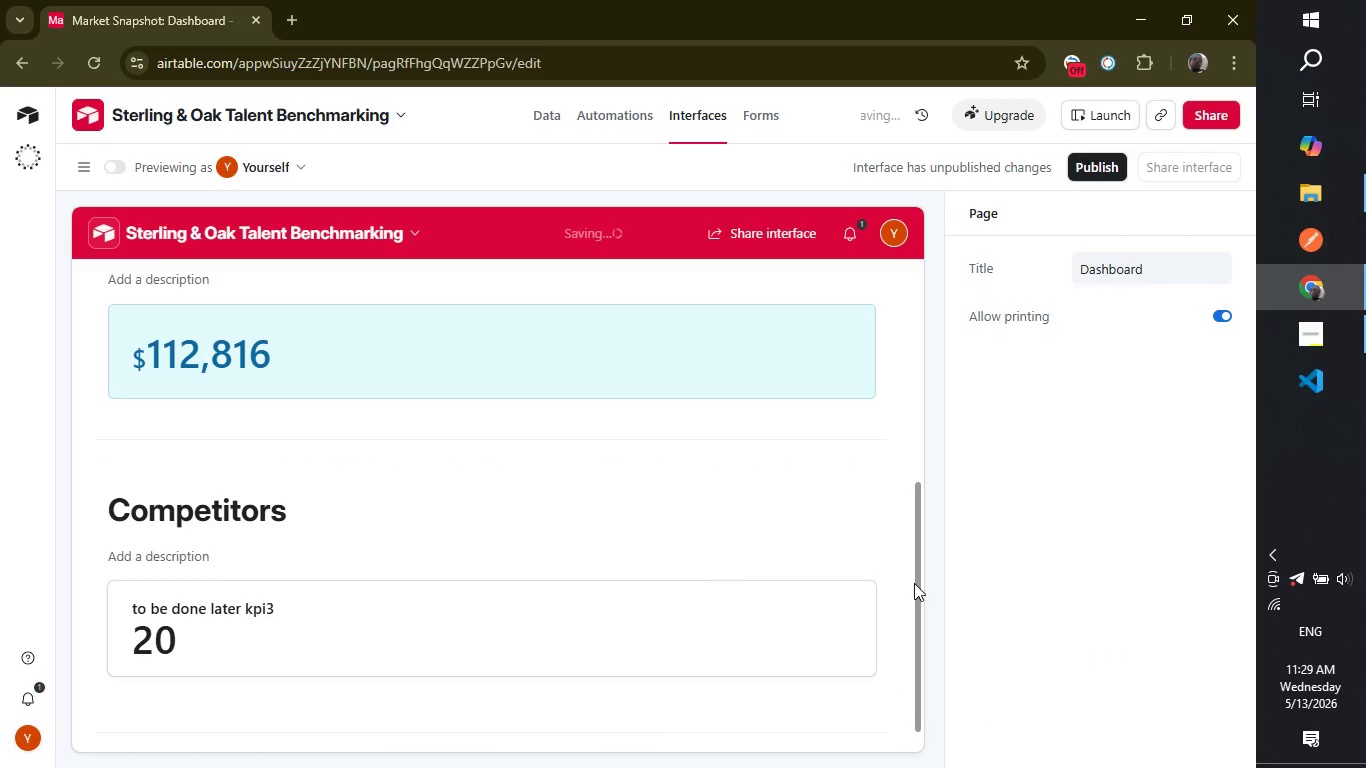 
left_click_drag(start_coordinate=[914, 584], to_coordinate=[902, 654])
 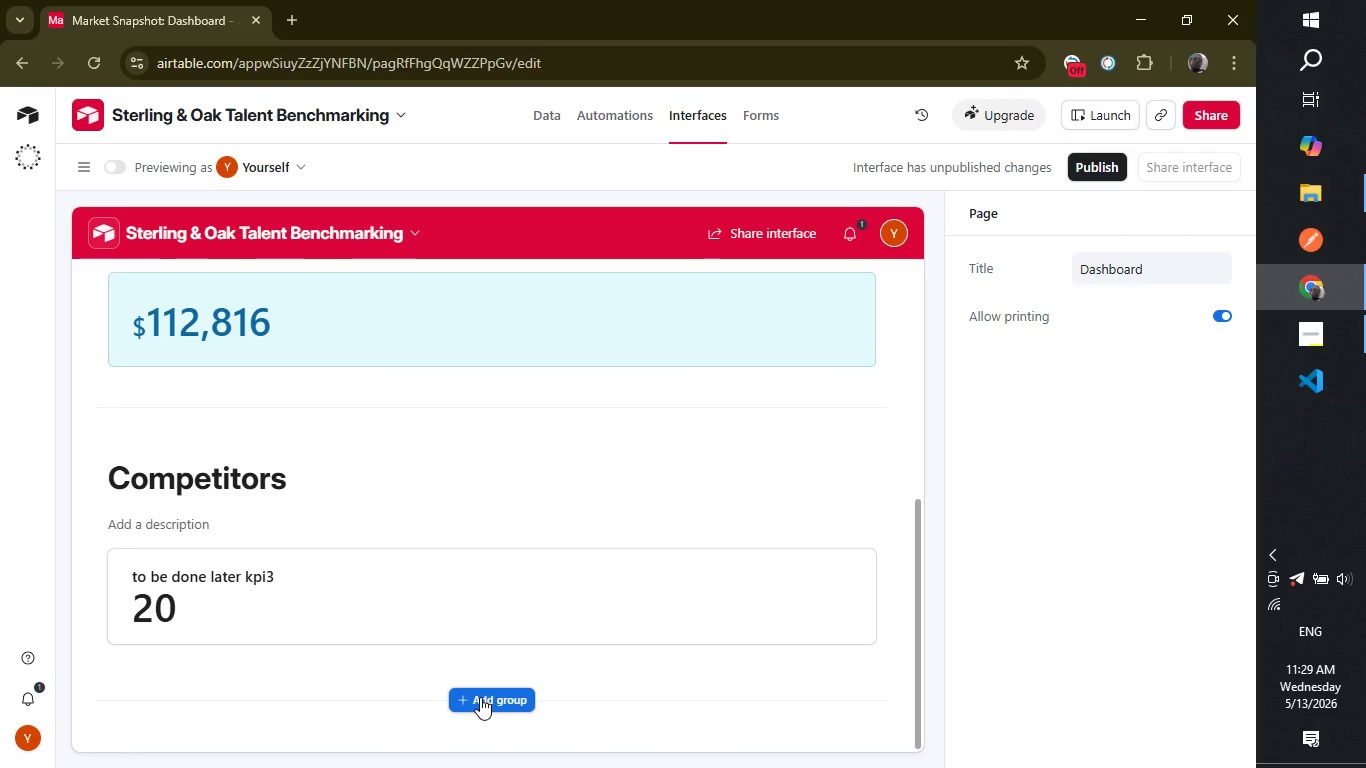 
wait(7.11)
 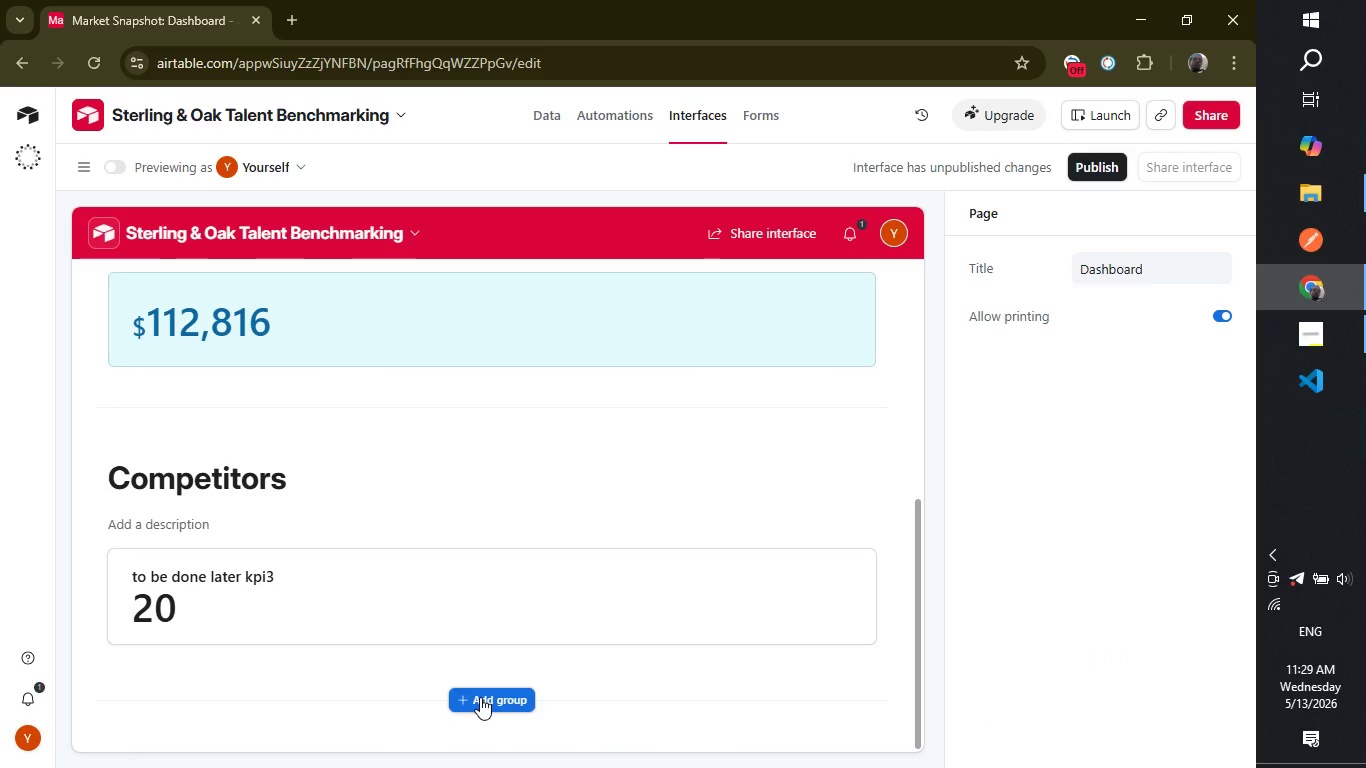 
left_click([480, 697])
 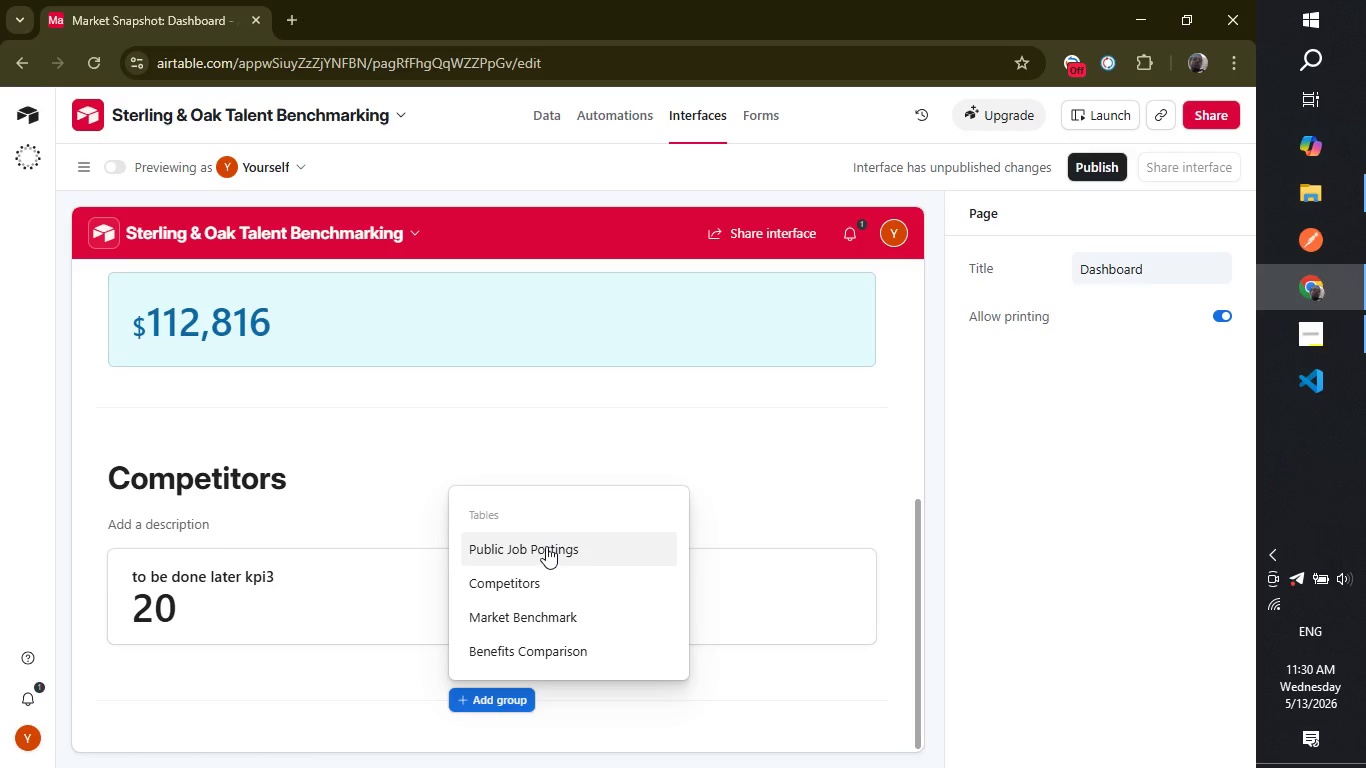 
left_click([547, 544])
 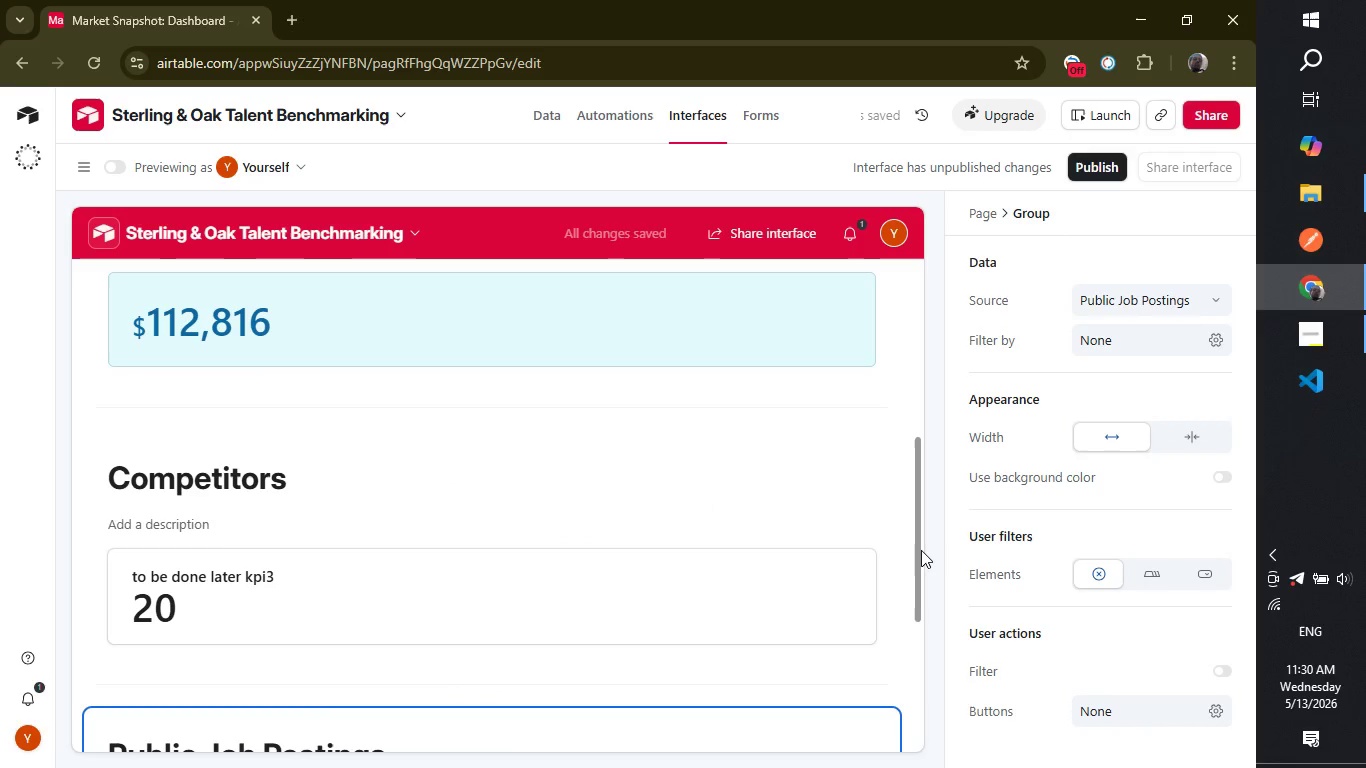 
left_click_drag(start_coordinate=[921, 552], to_coordinate=[901, 635])
 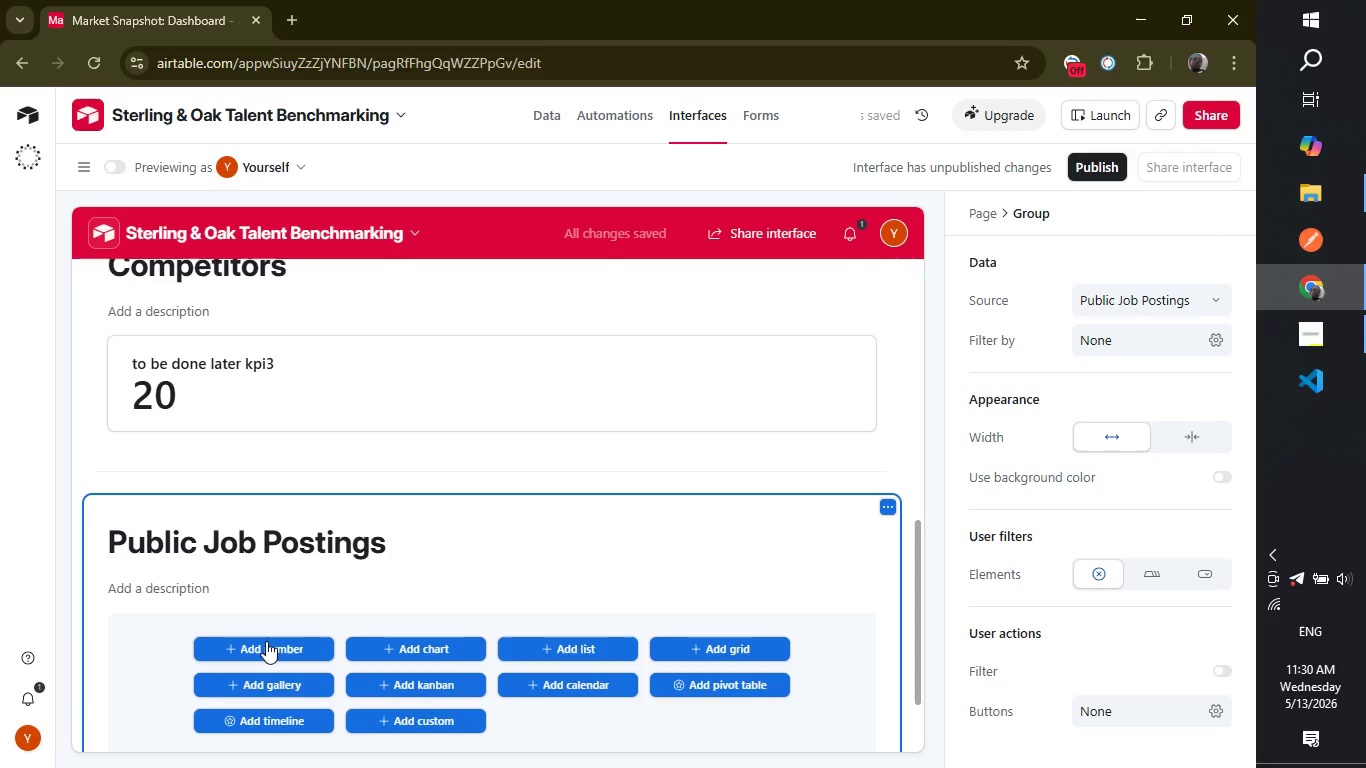 
left_click([266, 641])
 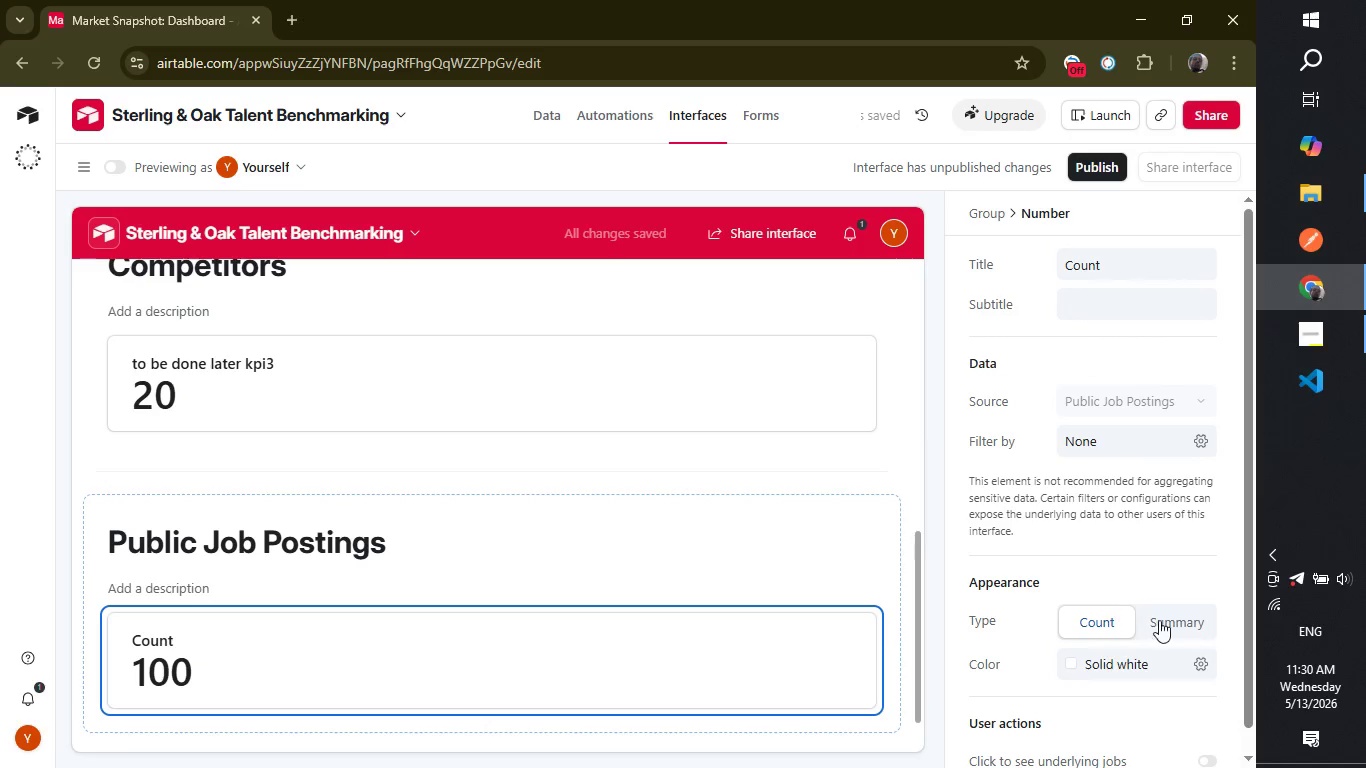 
left_click([1174, 623])
 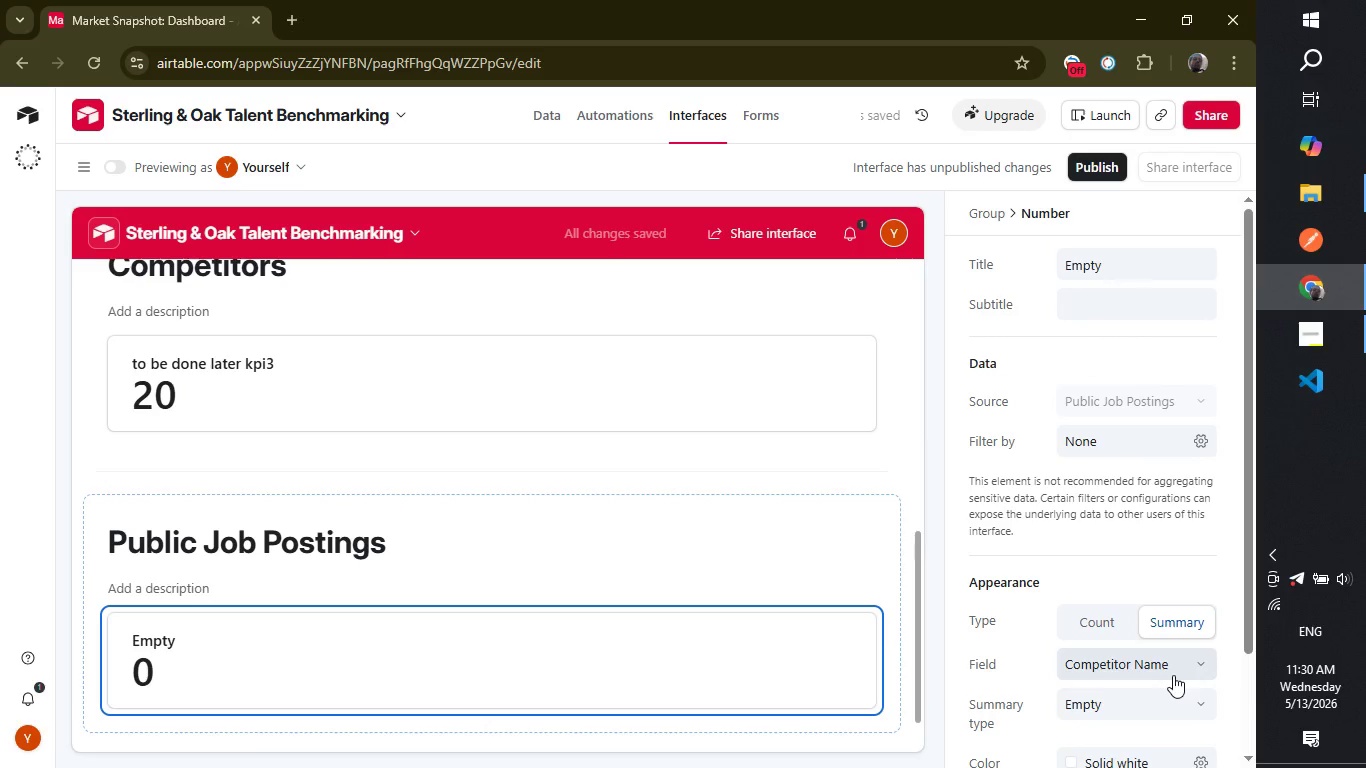 
left_click([1175, 653])
 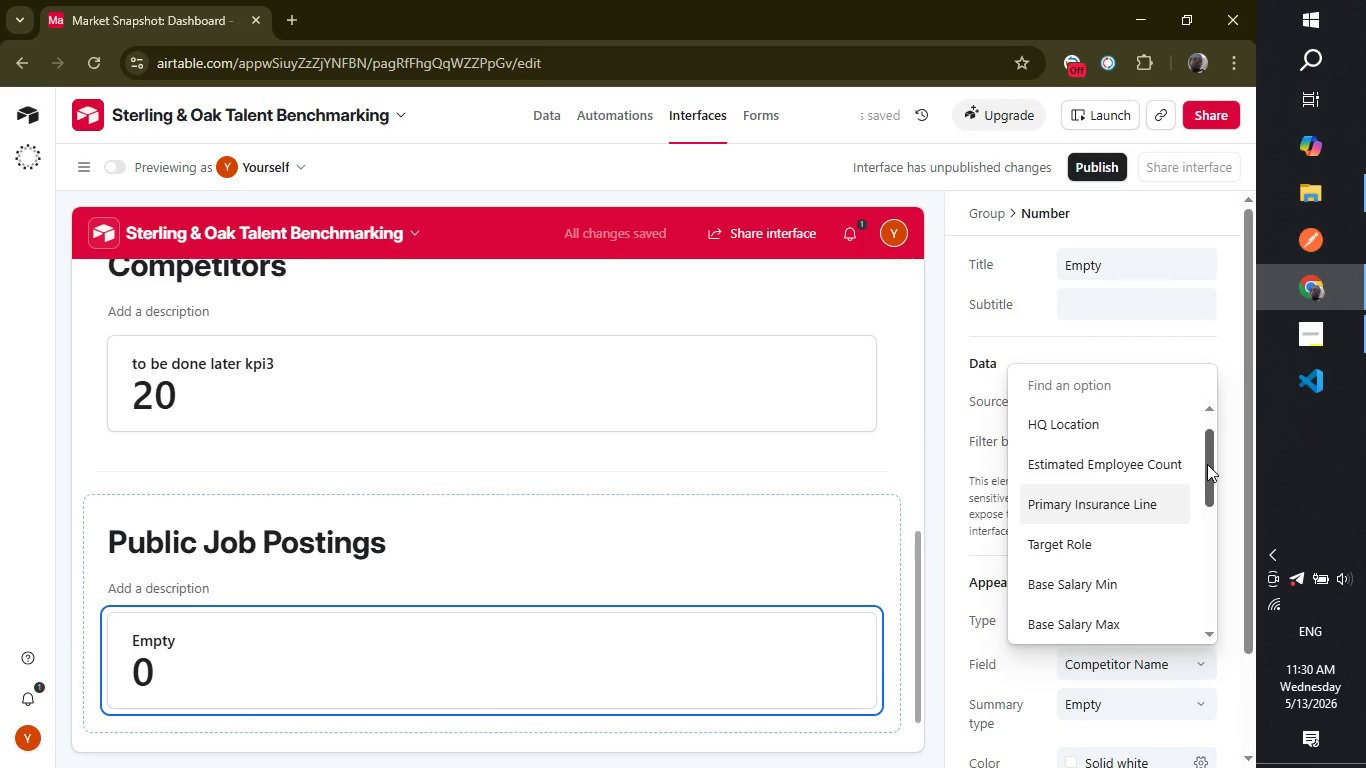 
left_click_drag(start_coordinate=[1209, 470], to_coordinate=[1211, 523])
 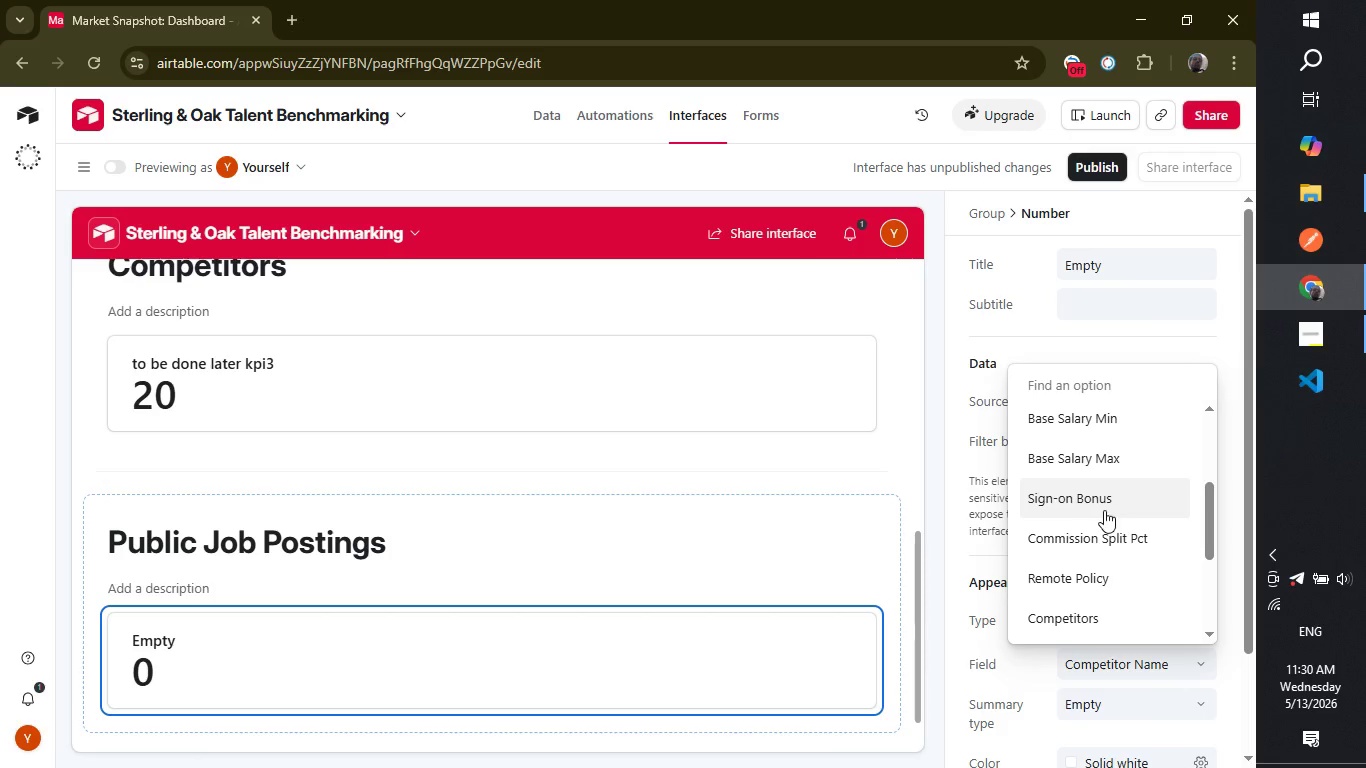 
left_click([1104, 510])
 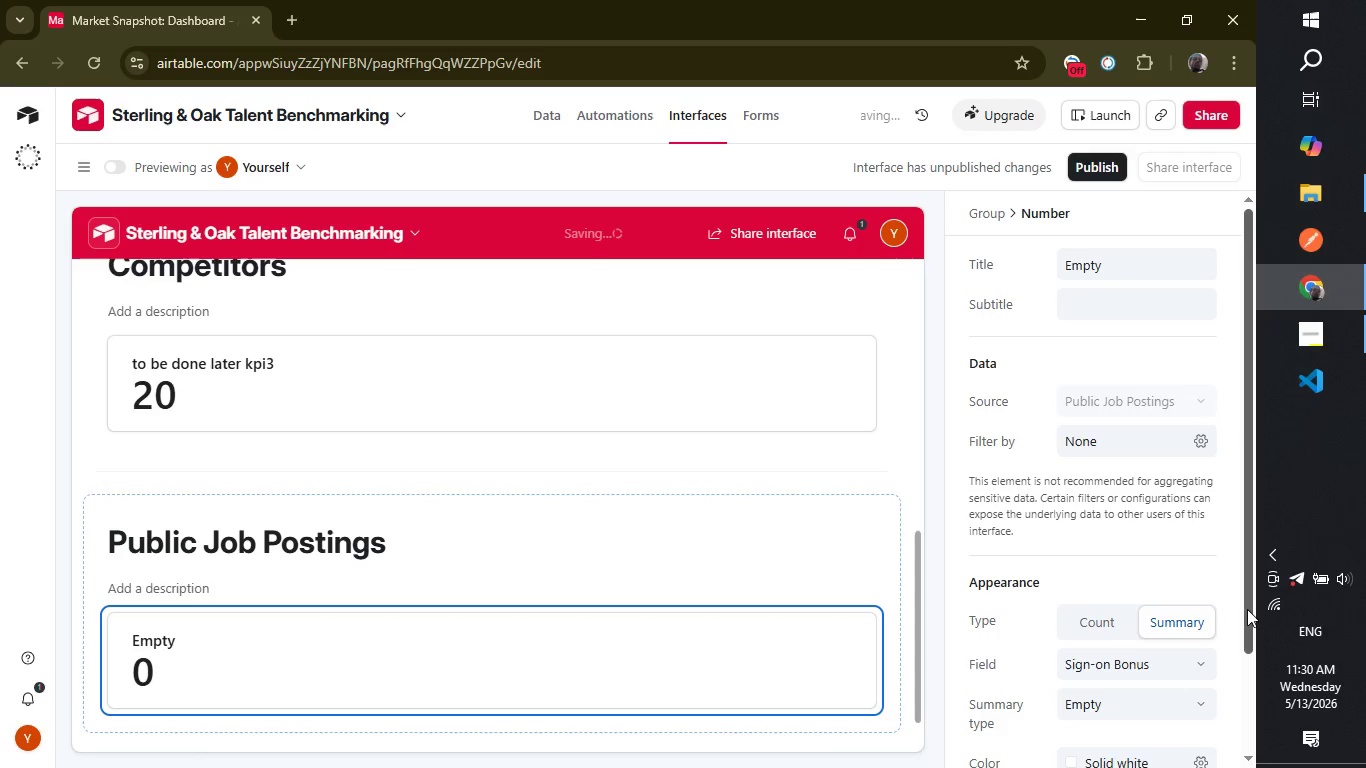 
left_click_drag(start_coordinate=[1247, 610], to_coordinate=[1246, 574])
 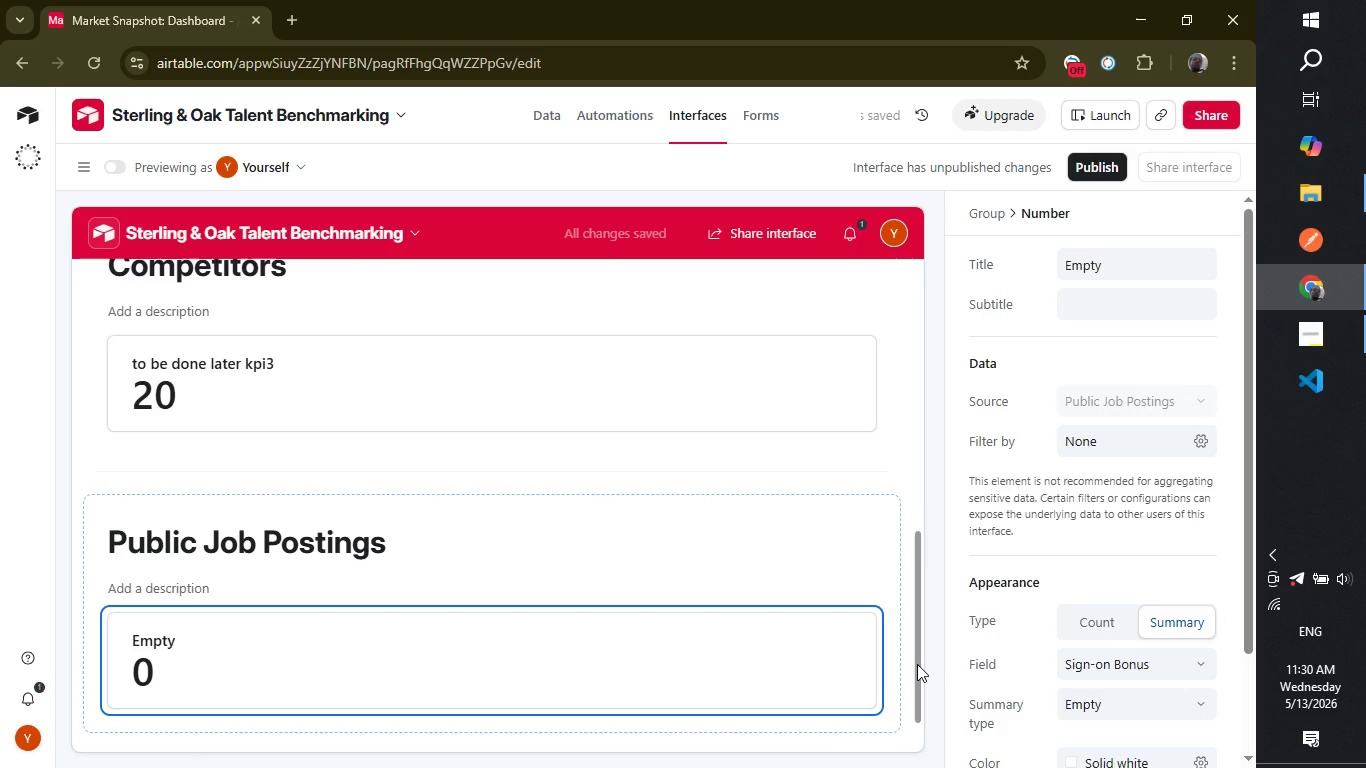 
left_click_drag(start_coordinate=[917, 664], to_coordinate=[917, 700])
 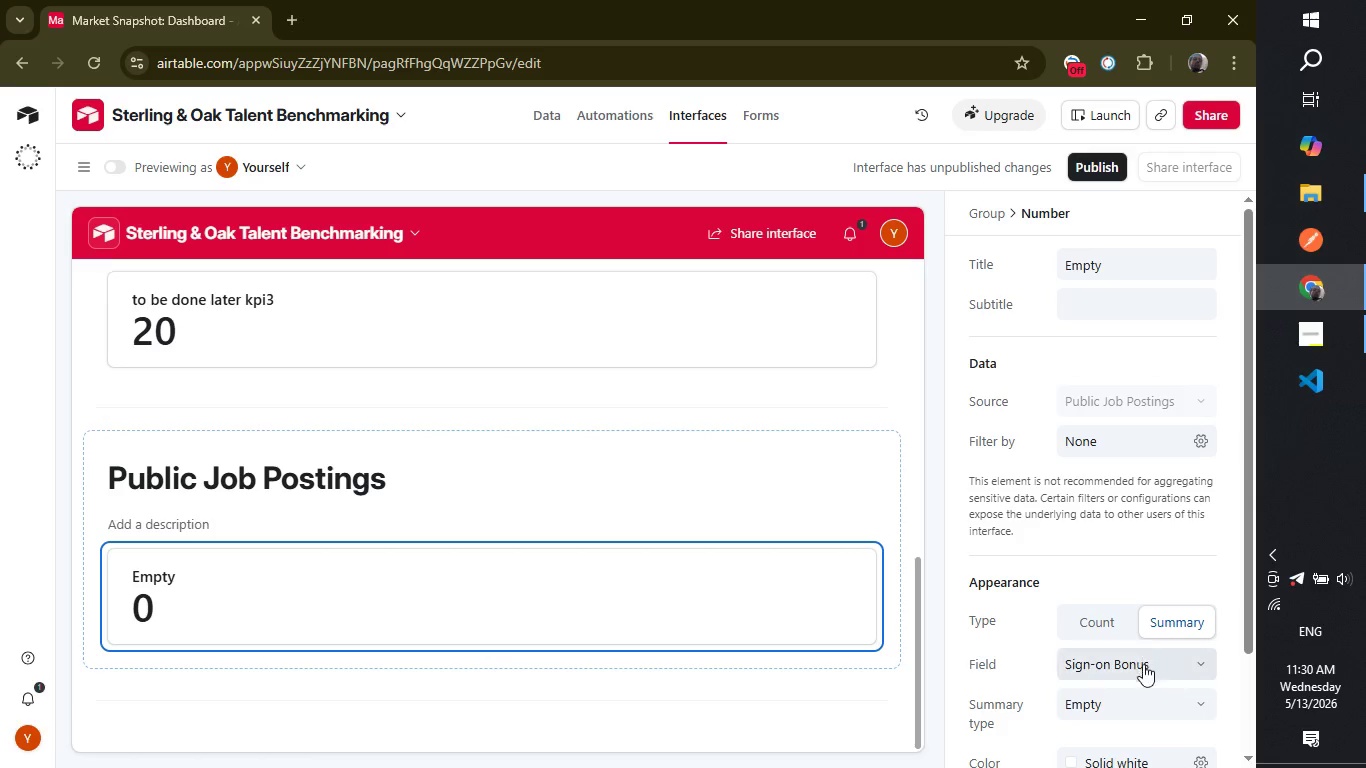 
left_click([1147, 707])
 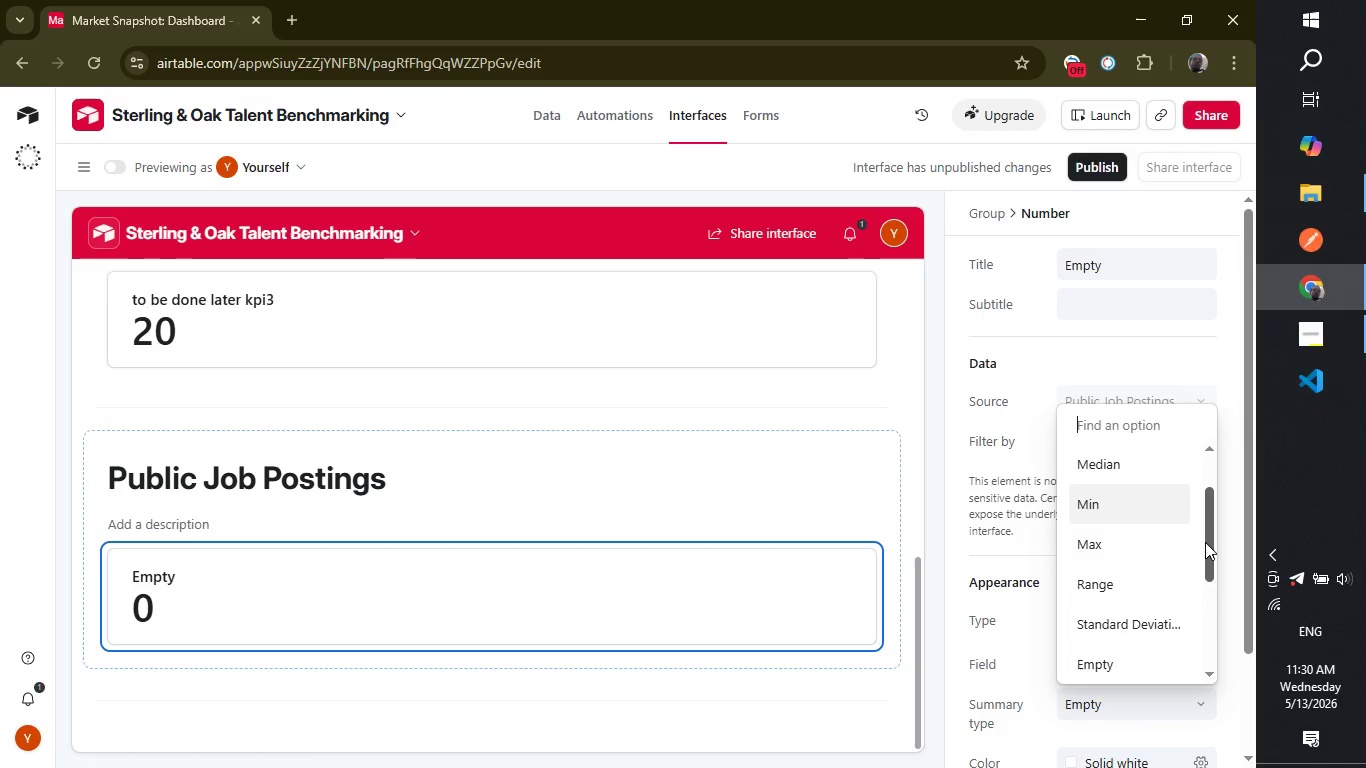 
left_click_drag(start_coordinate=[1208, 548], to_coordinate=[1205, 470])
 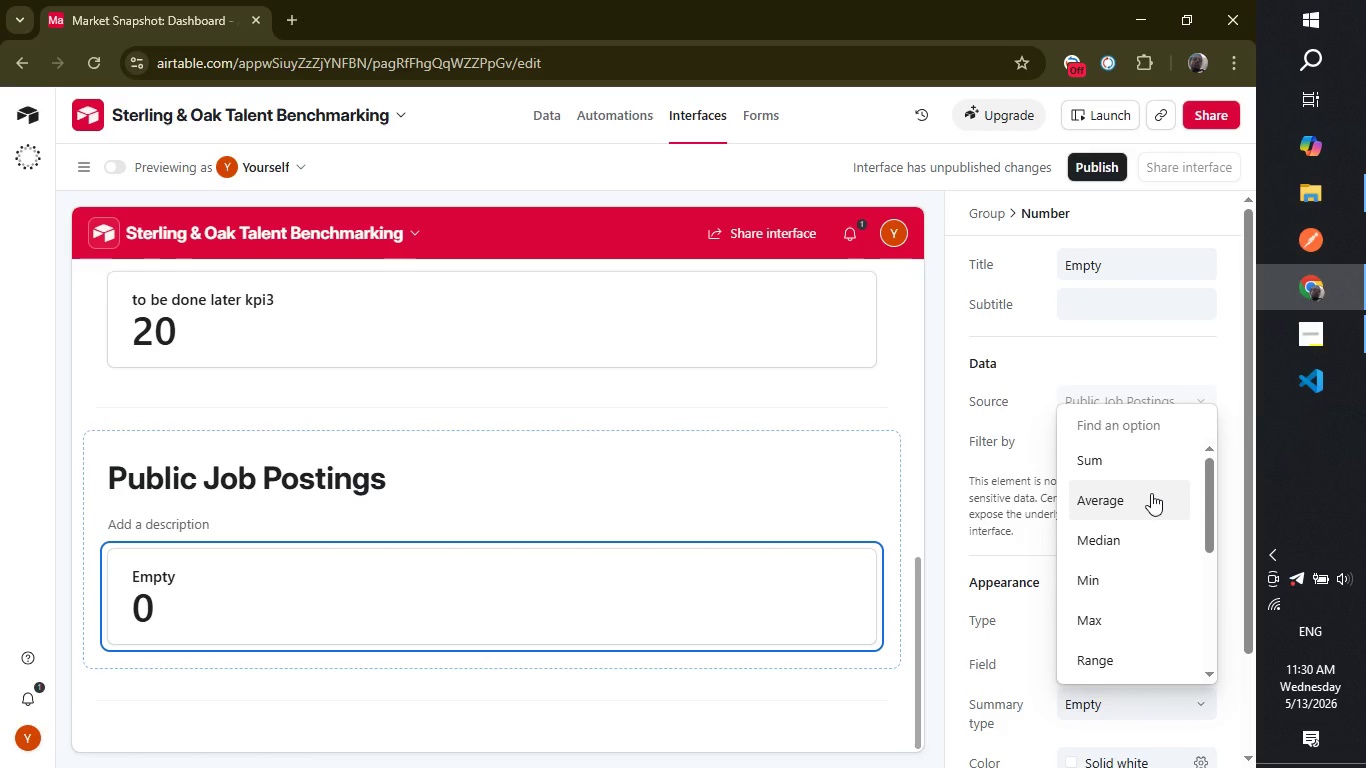 
left_click([1151, 493])
 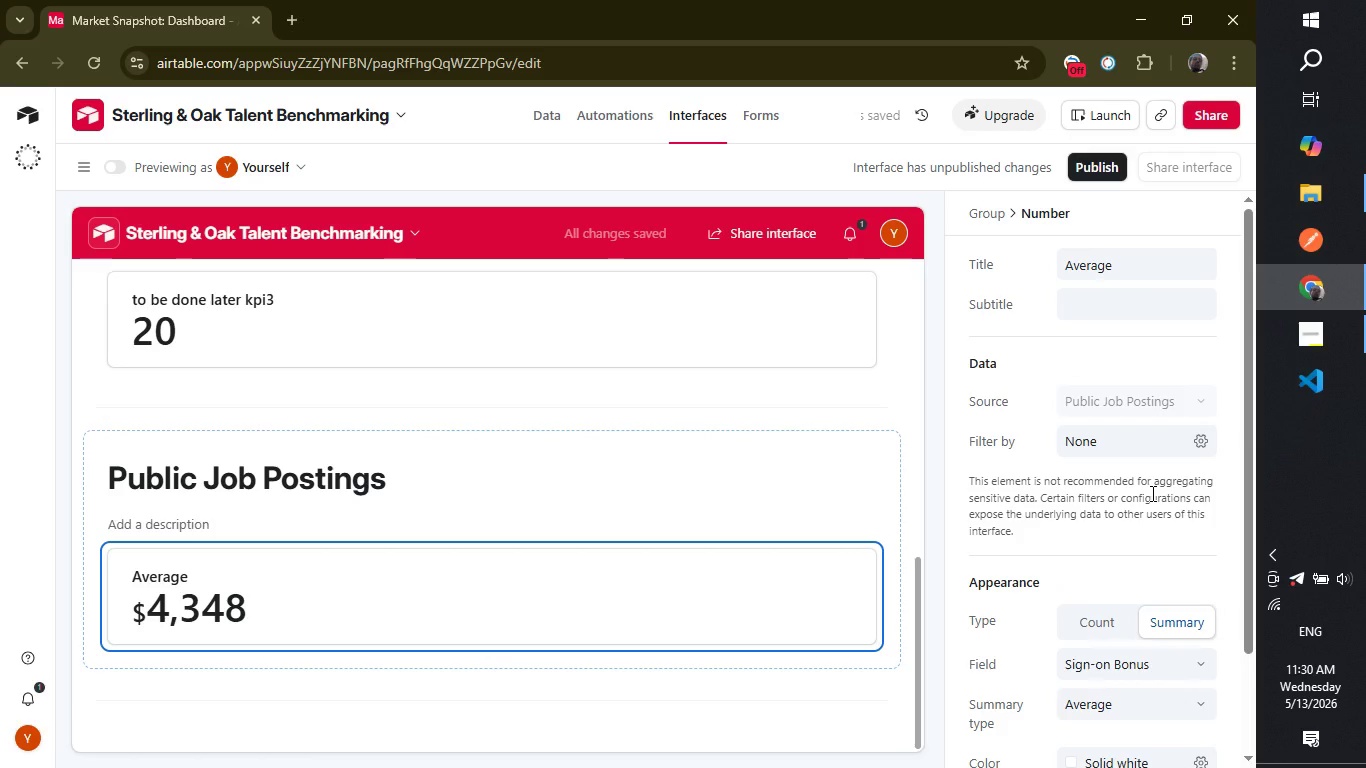 
wait(8.19)
 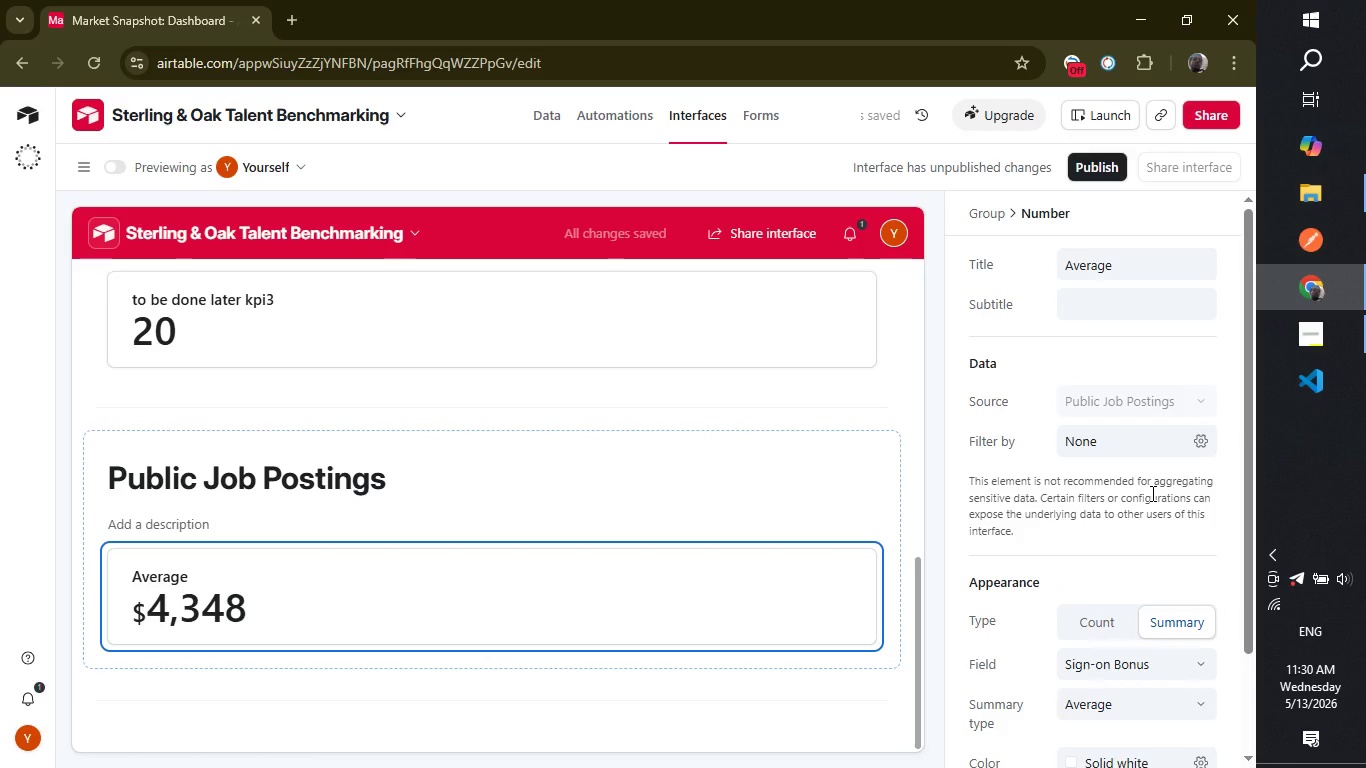 
left_click([805, 577])
 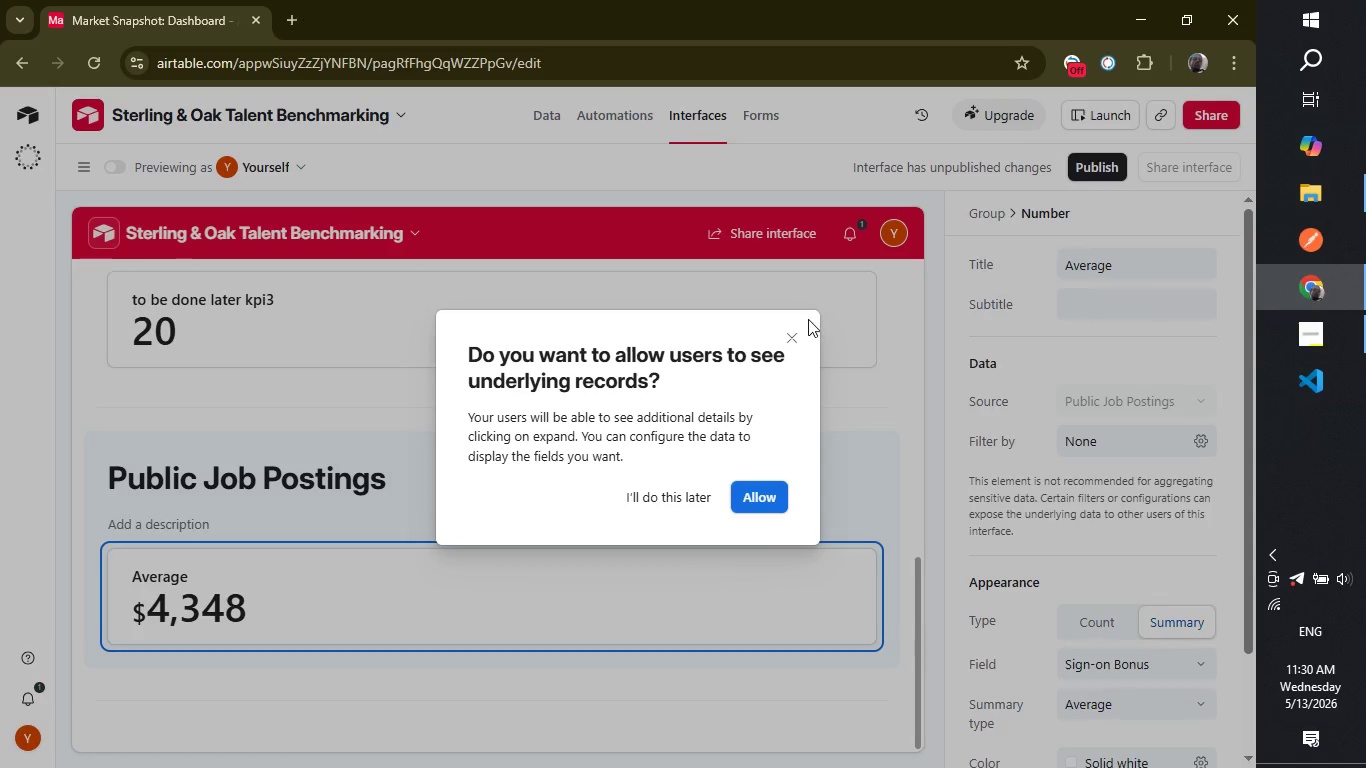 
left_click([797, 331])
 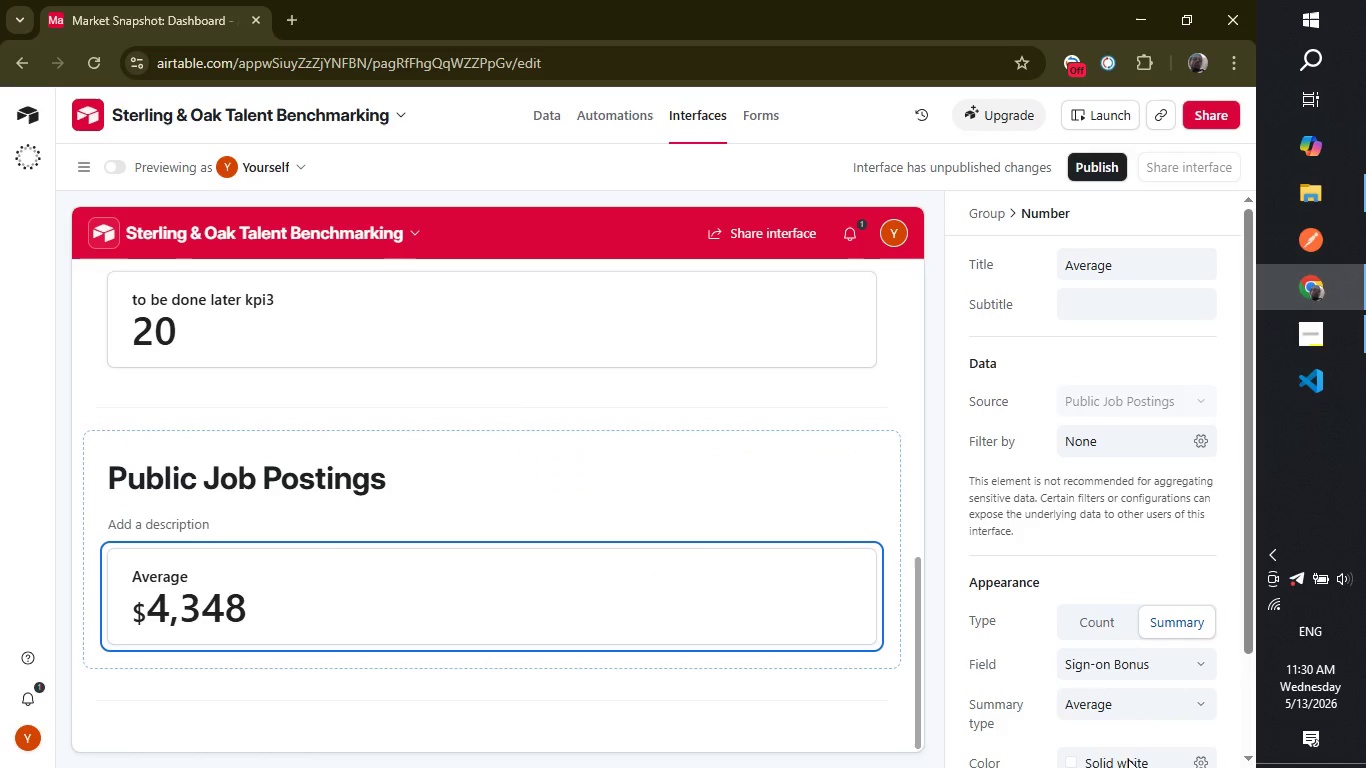 
left_click([1108, 764])
 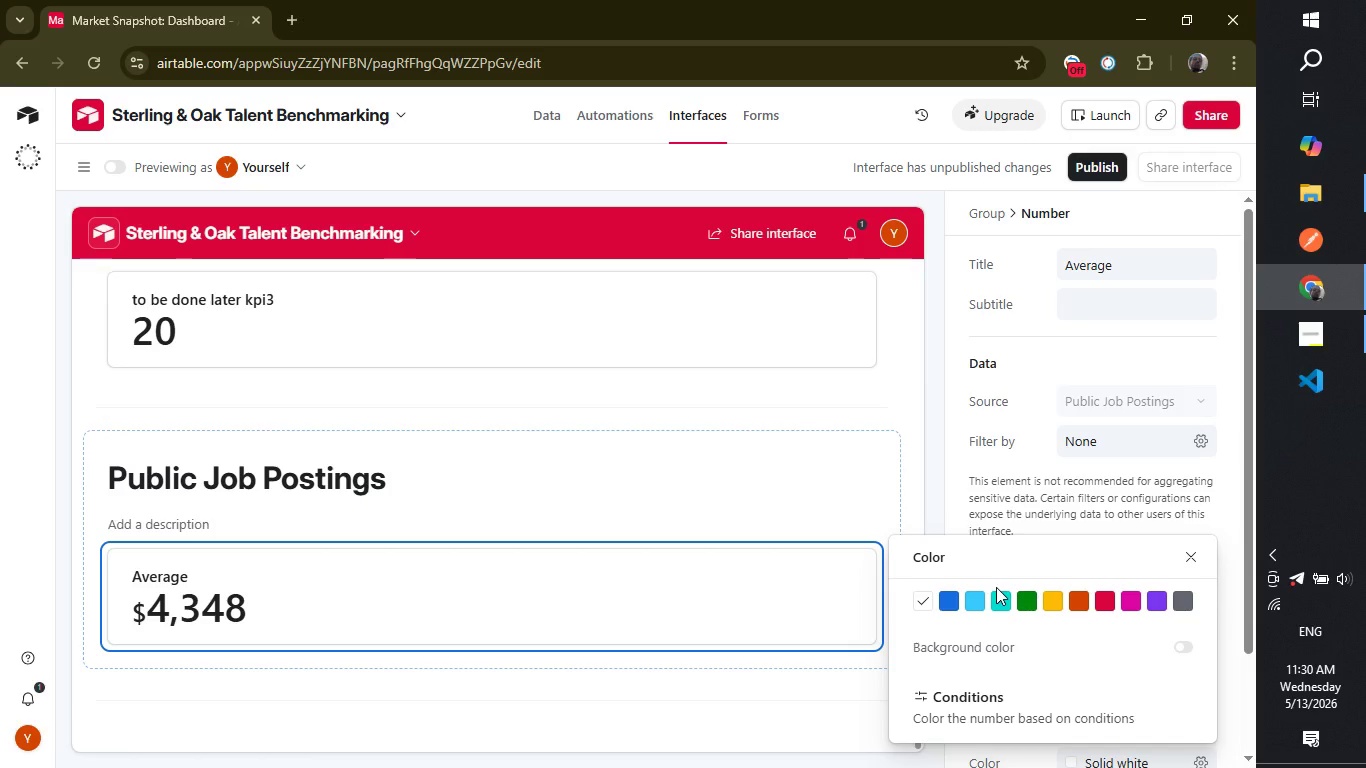 
left_click([996, 587])
 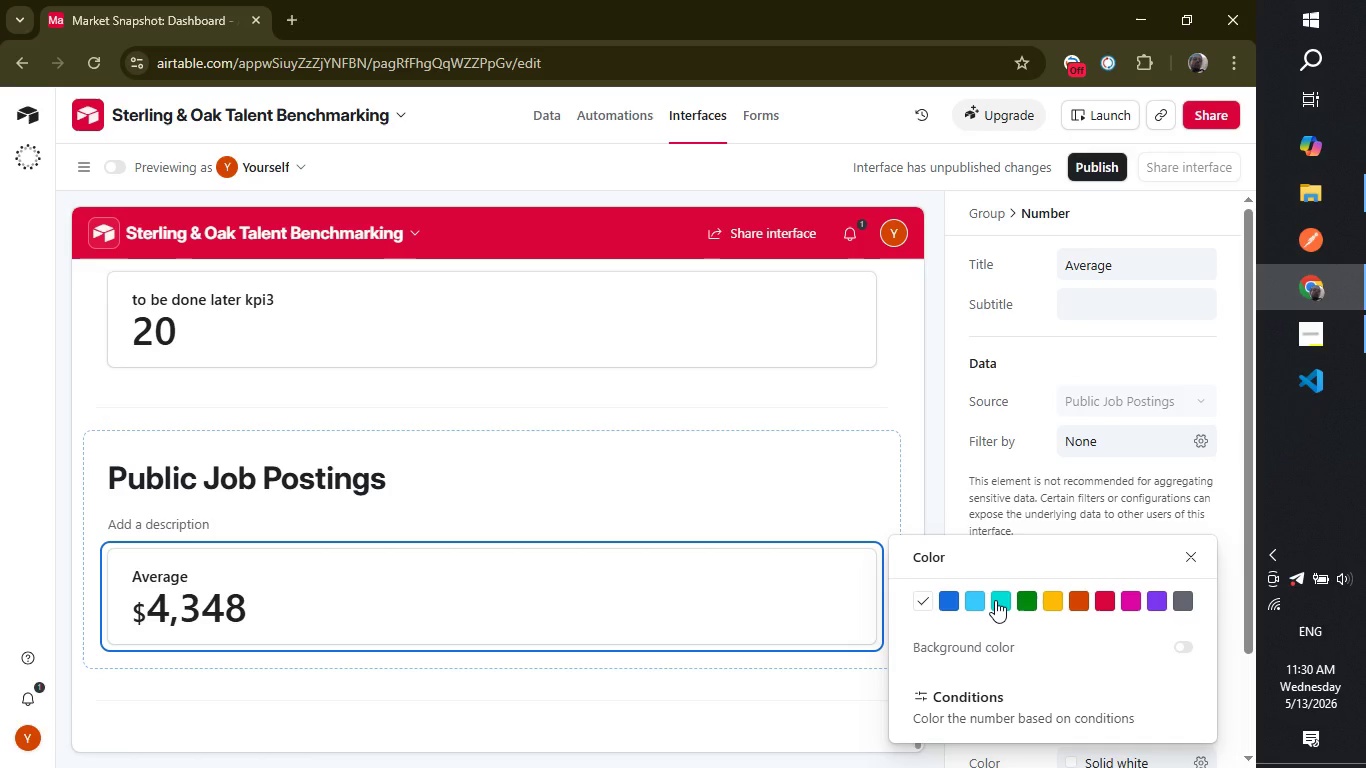 
left_click([995, 600])
 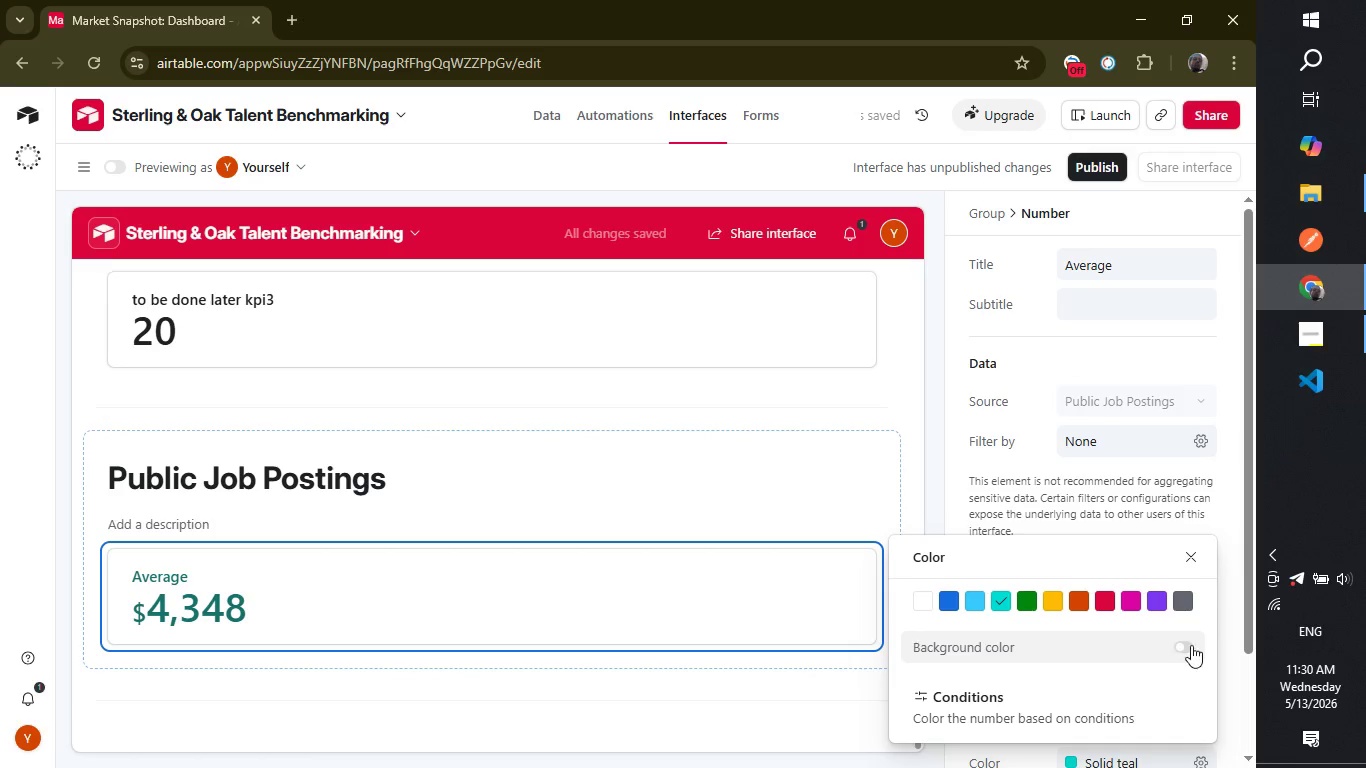 
left_click([1192, 644])
 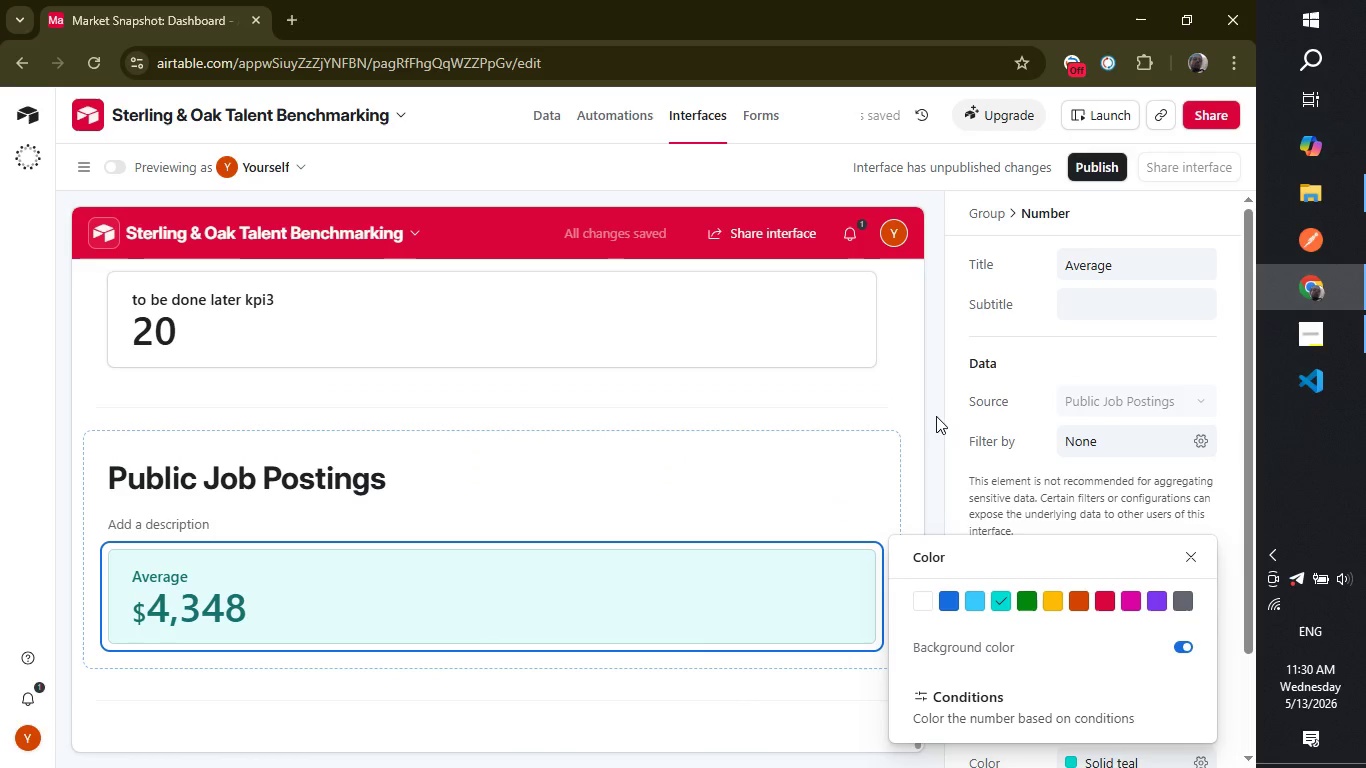 
wait(7.05)
 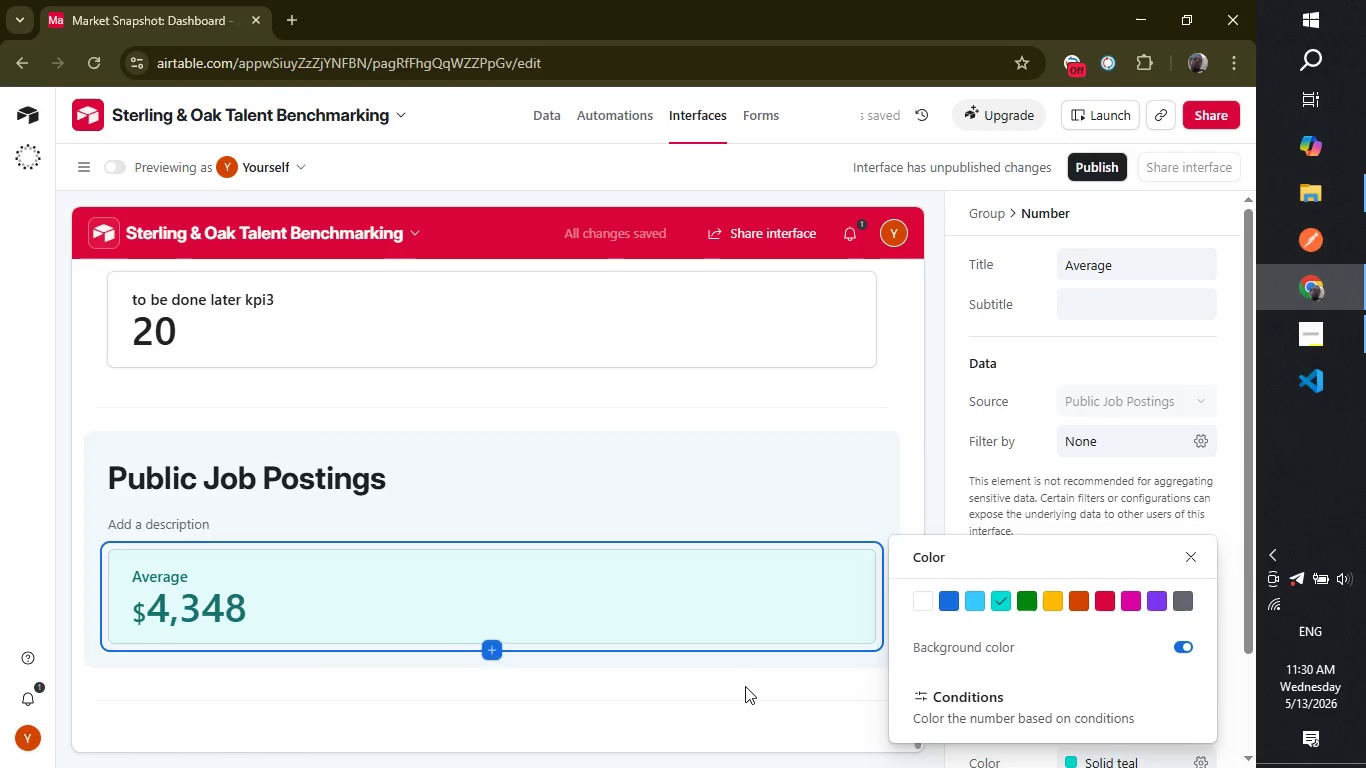 
double_click([1135, 271])
 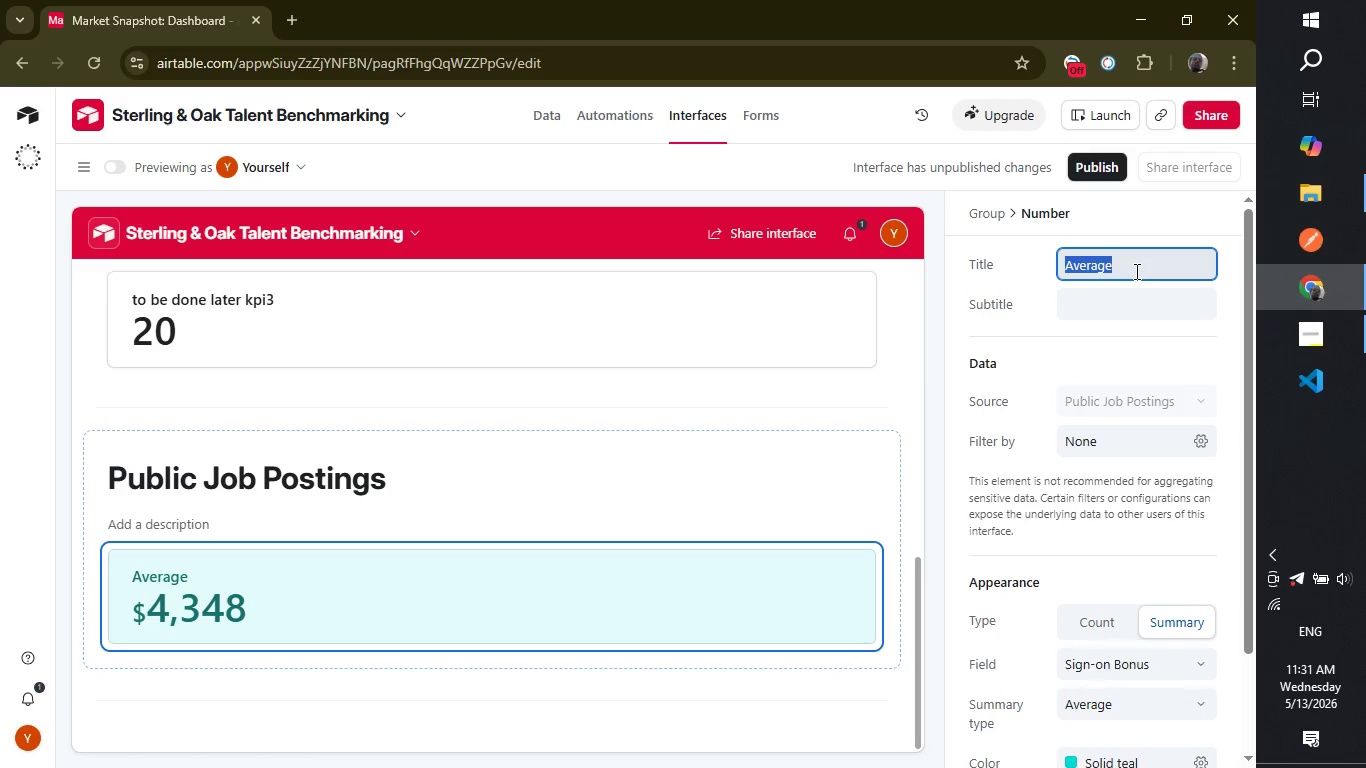 
triple_click([1135, 271])
 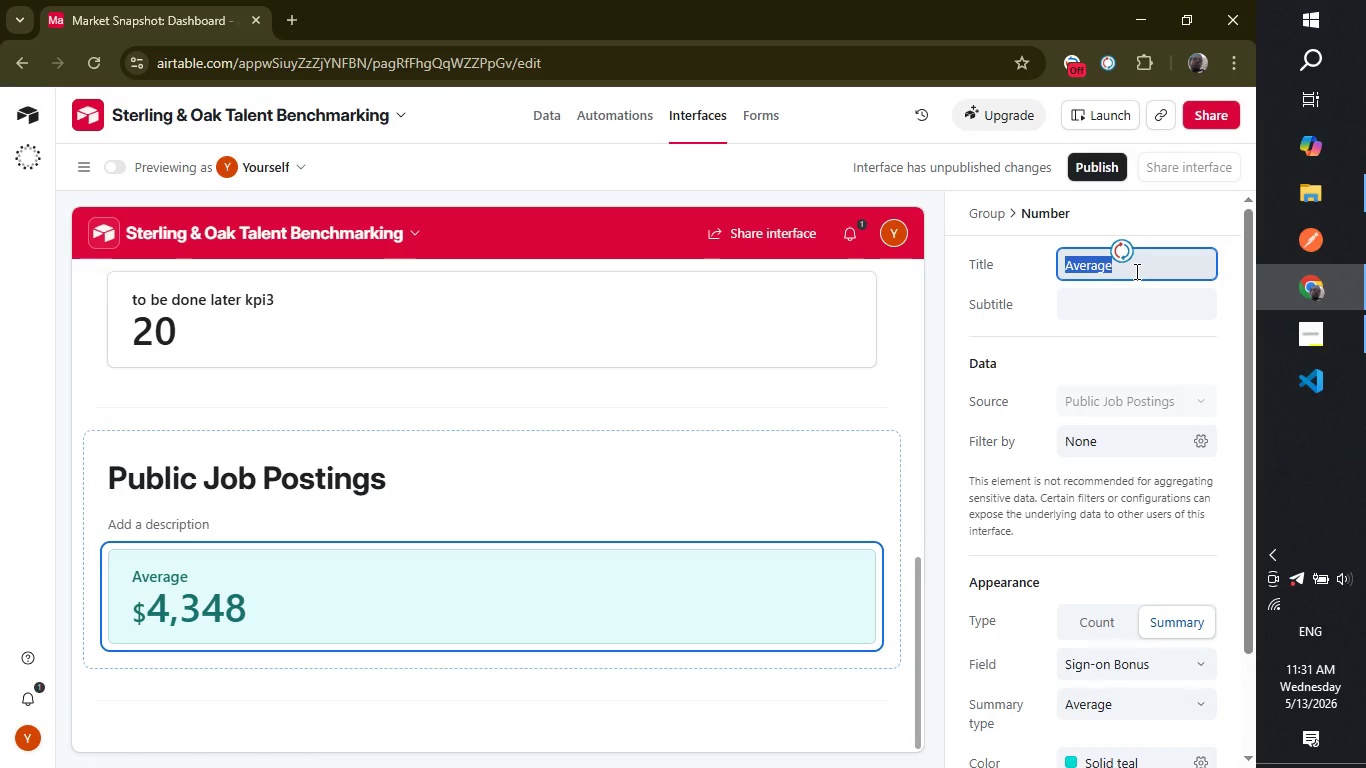 
key(Backspace)
 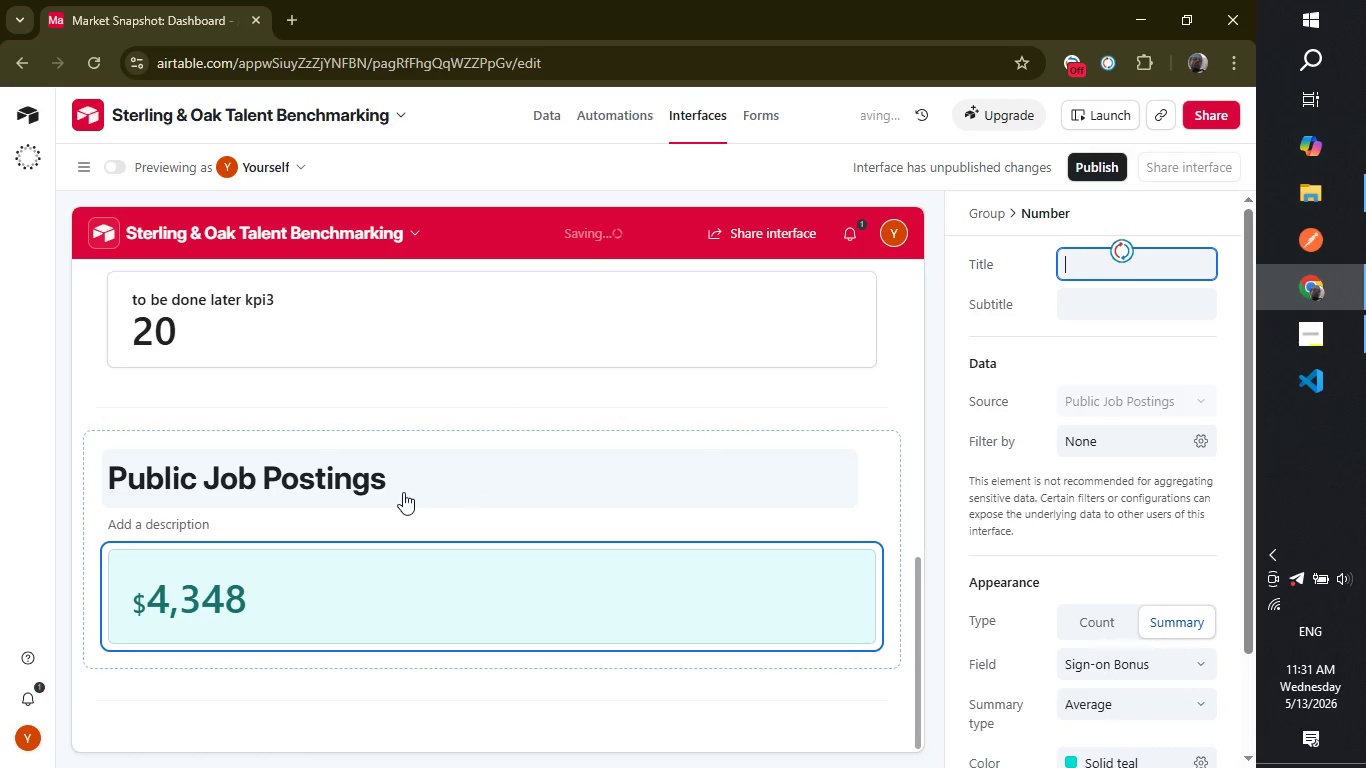 
double_click([405, 489])
 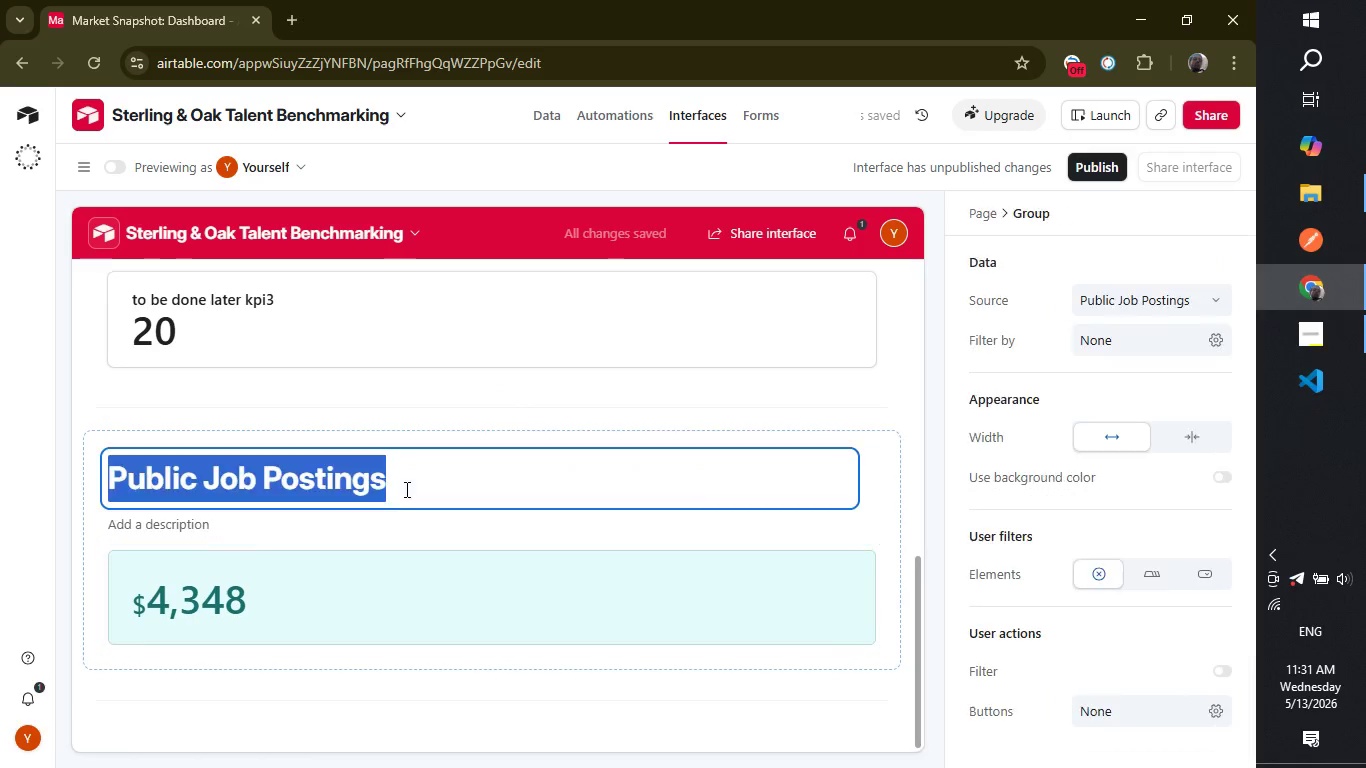 
triple_click([405, 489])
 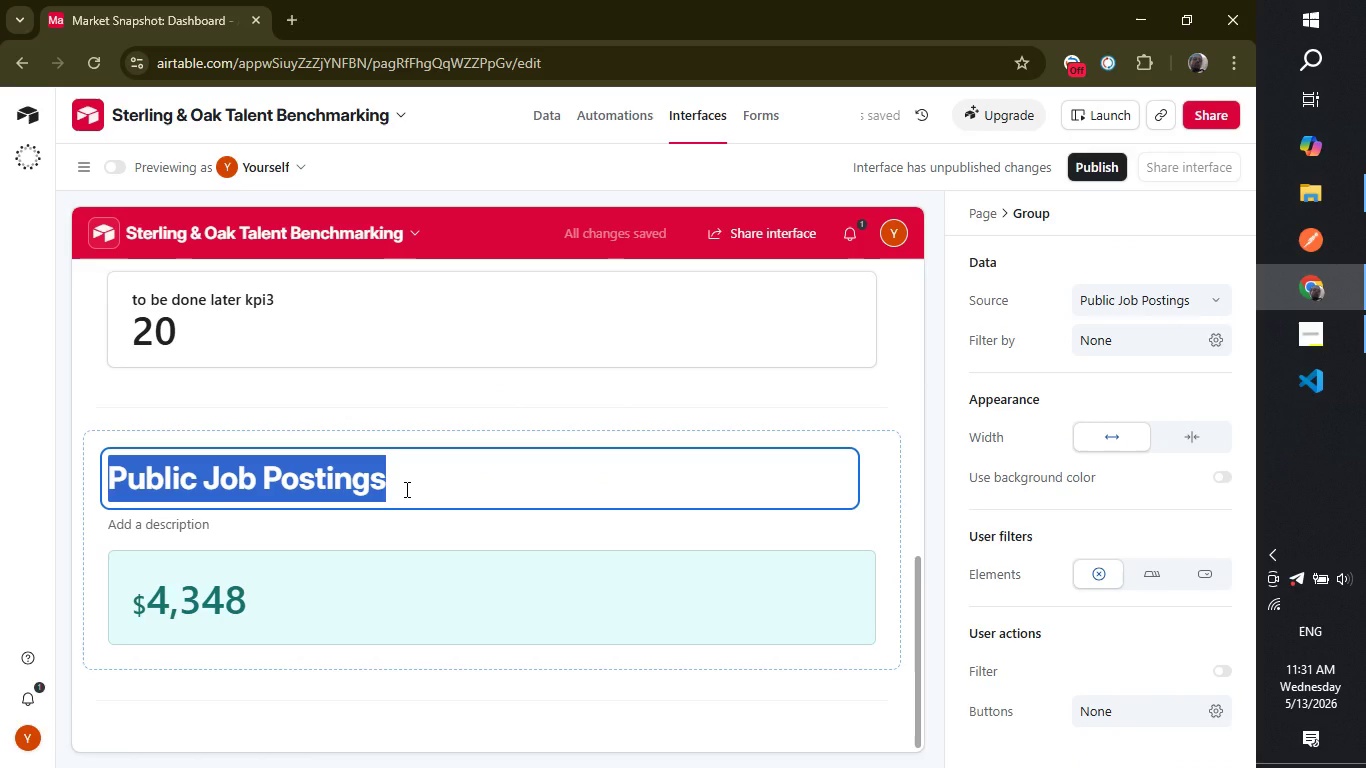 
wait(5.12)
 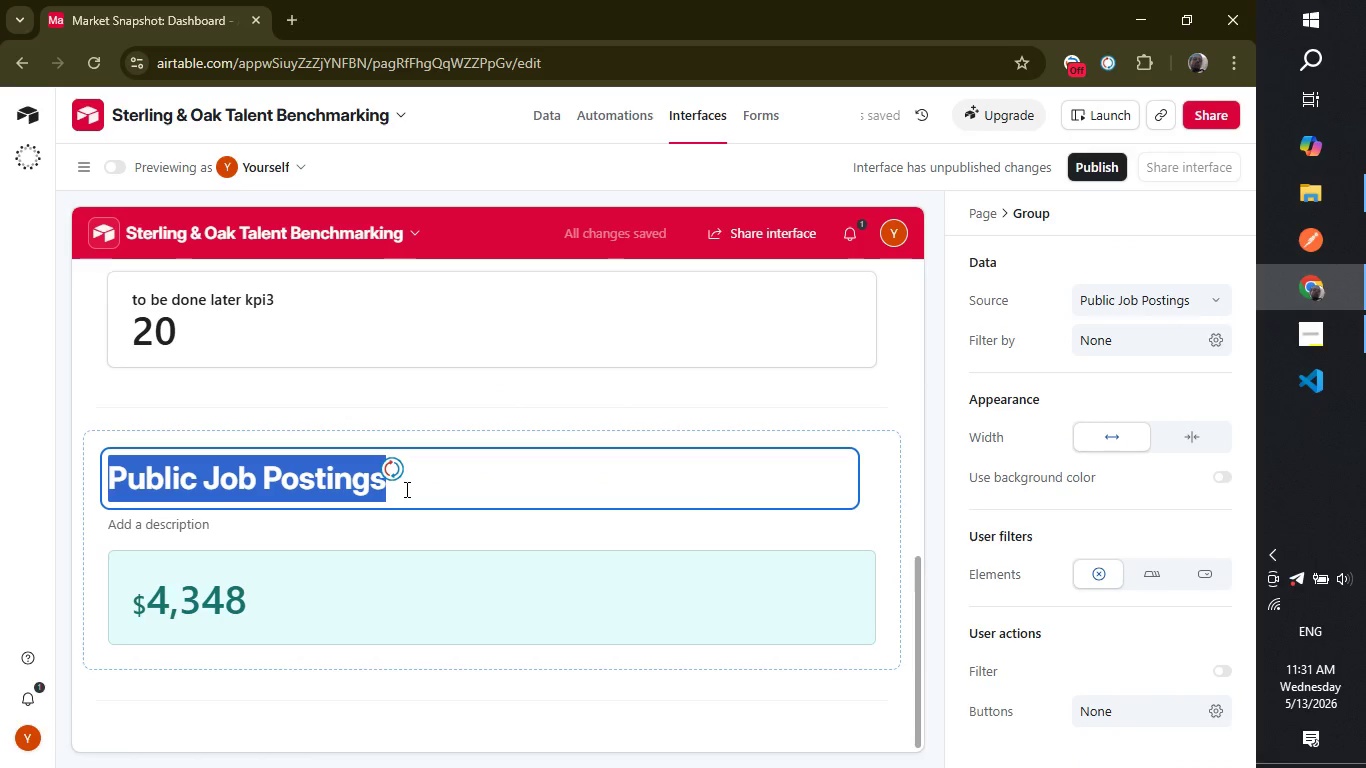 
type(Average Sign-on Bonus)
 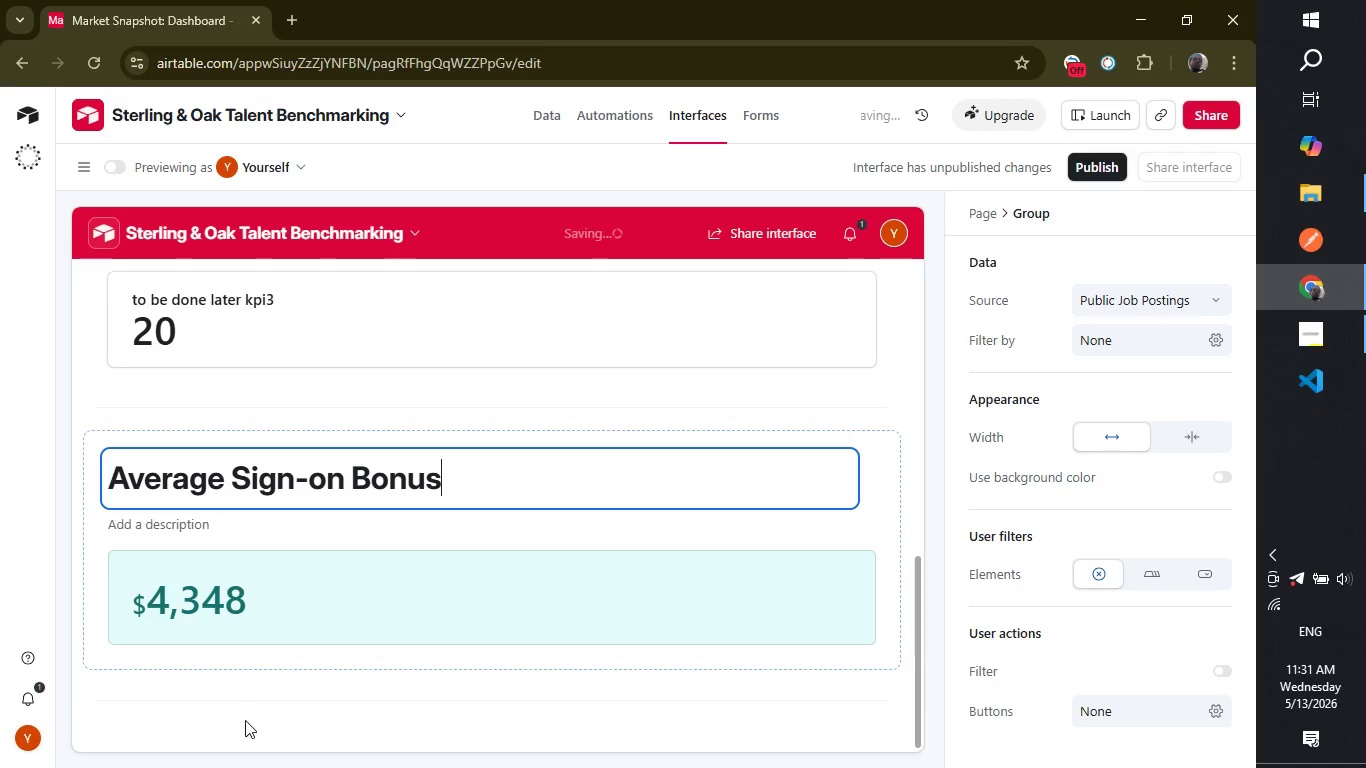 
left_click([301, 724])
 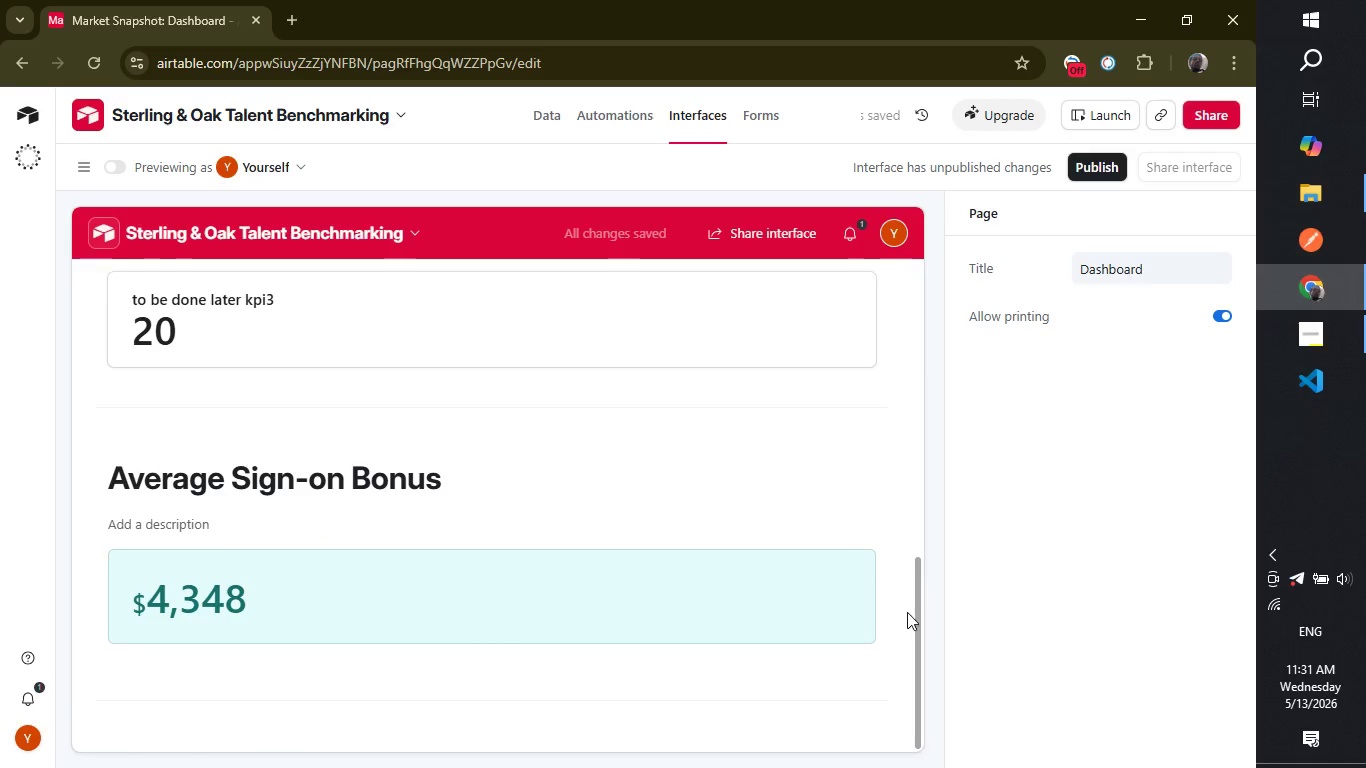 
left_click_drag(start_coordinate=[920, 622], to_coordinate=[934, 578])
 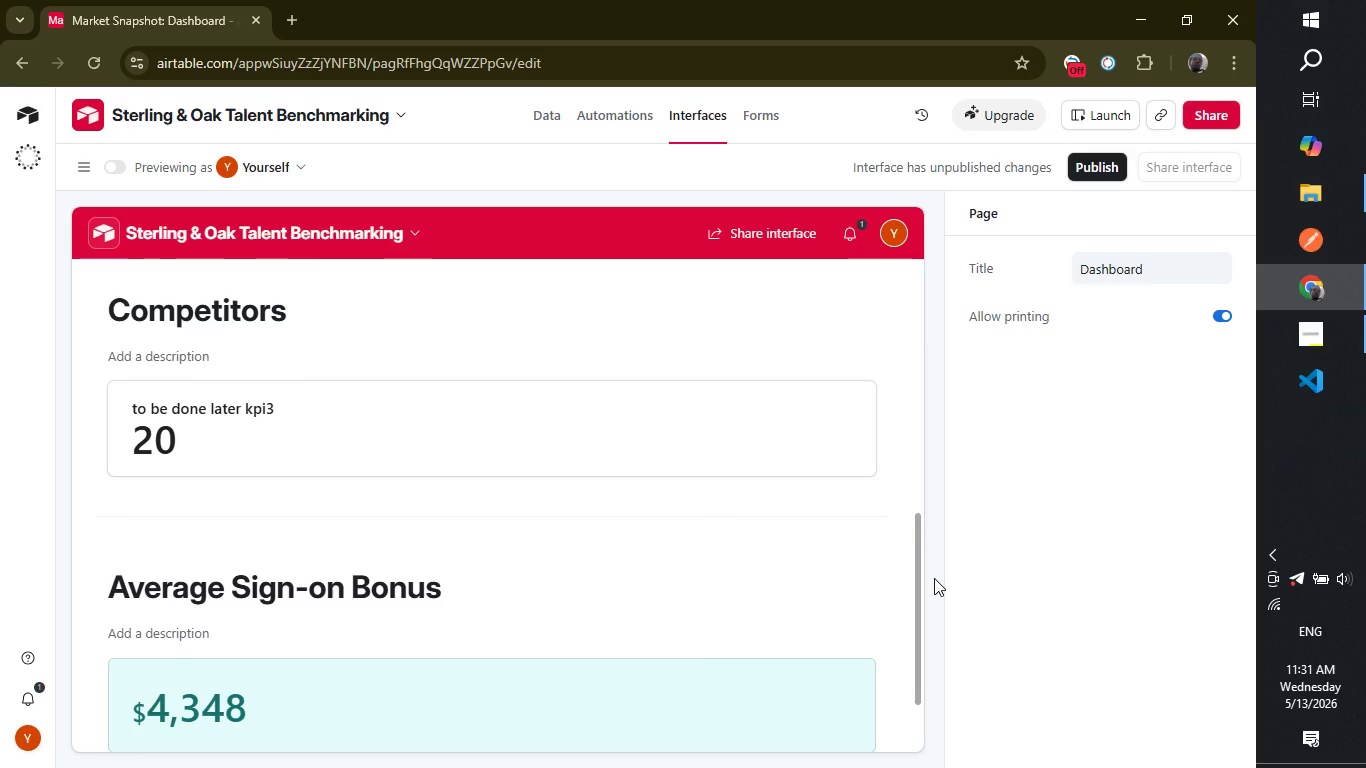 
wait(11.61)
 